 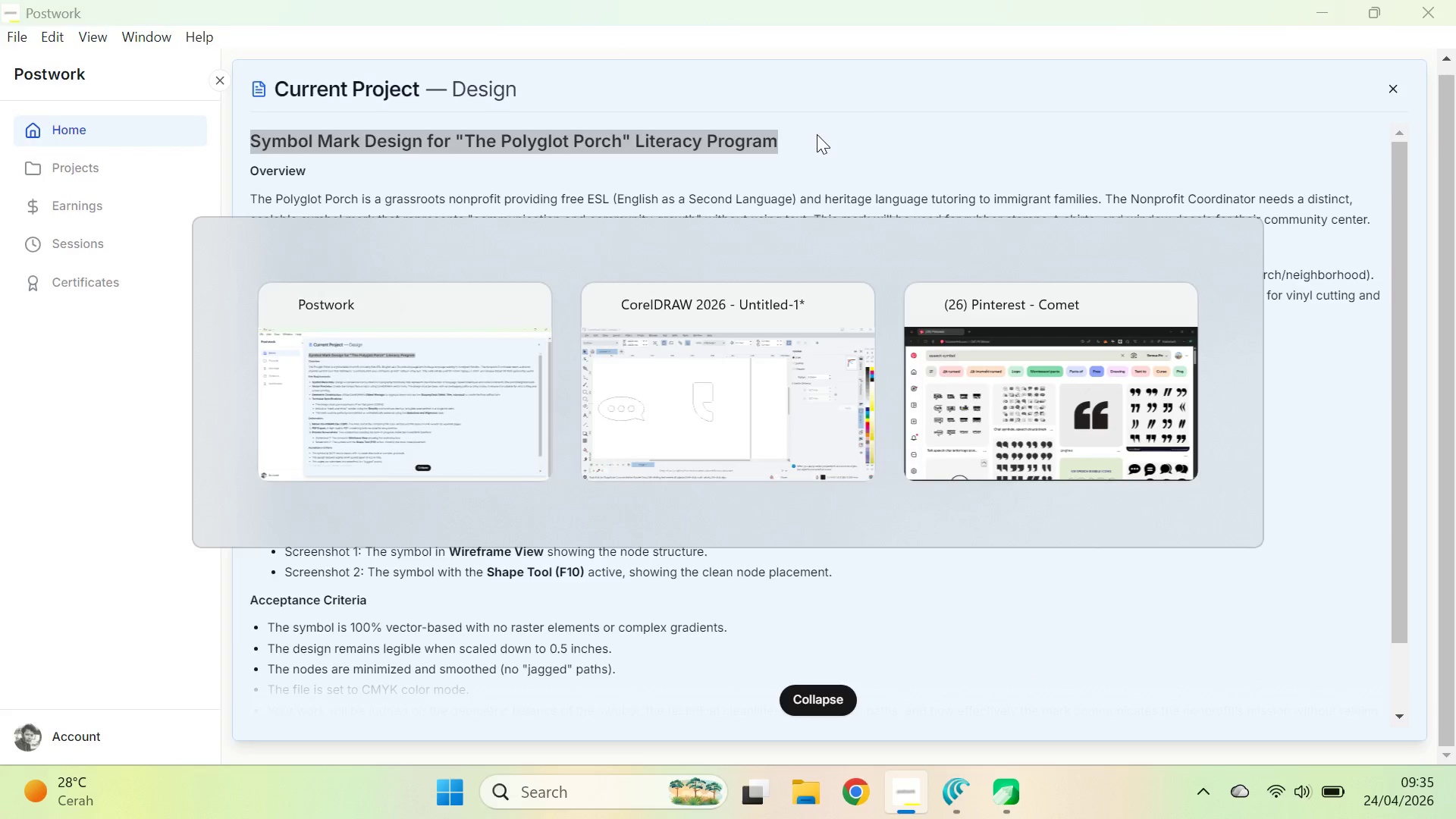 
key(Control+S)
 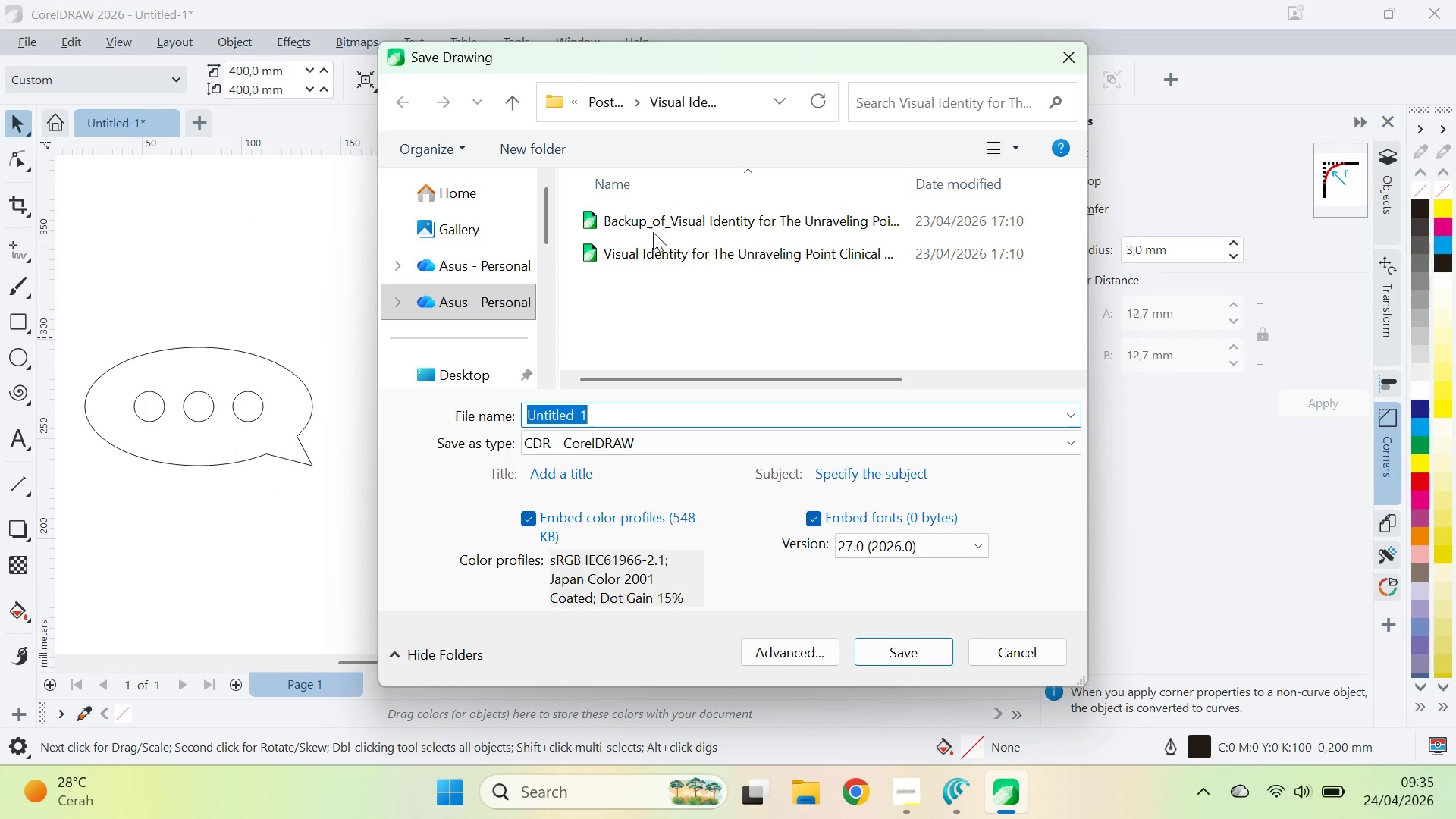 
left_click([594, 105])
 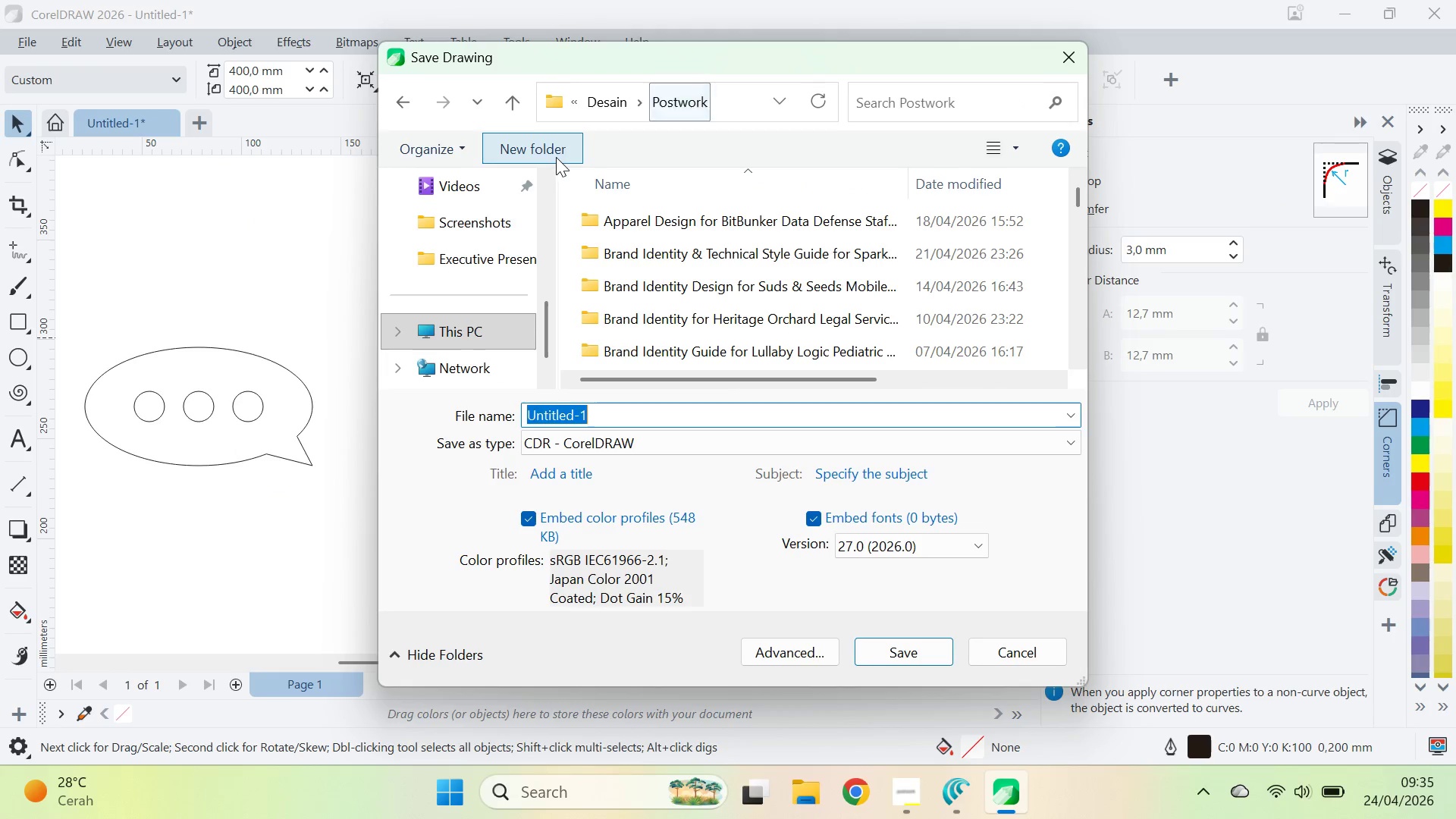 
left_click([556, 156])
 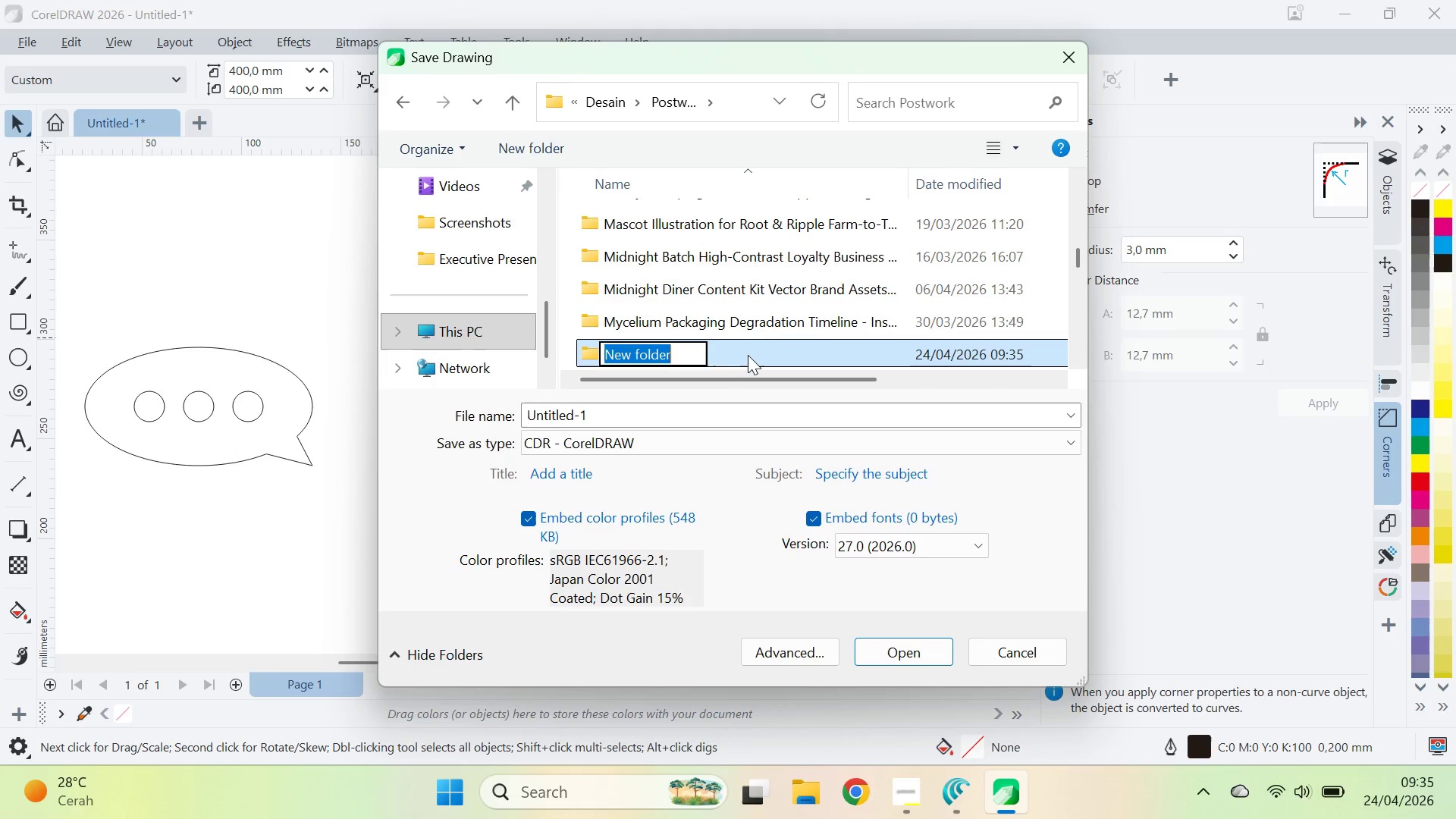 
key(Control+ControlLeft)
 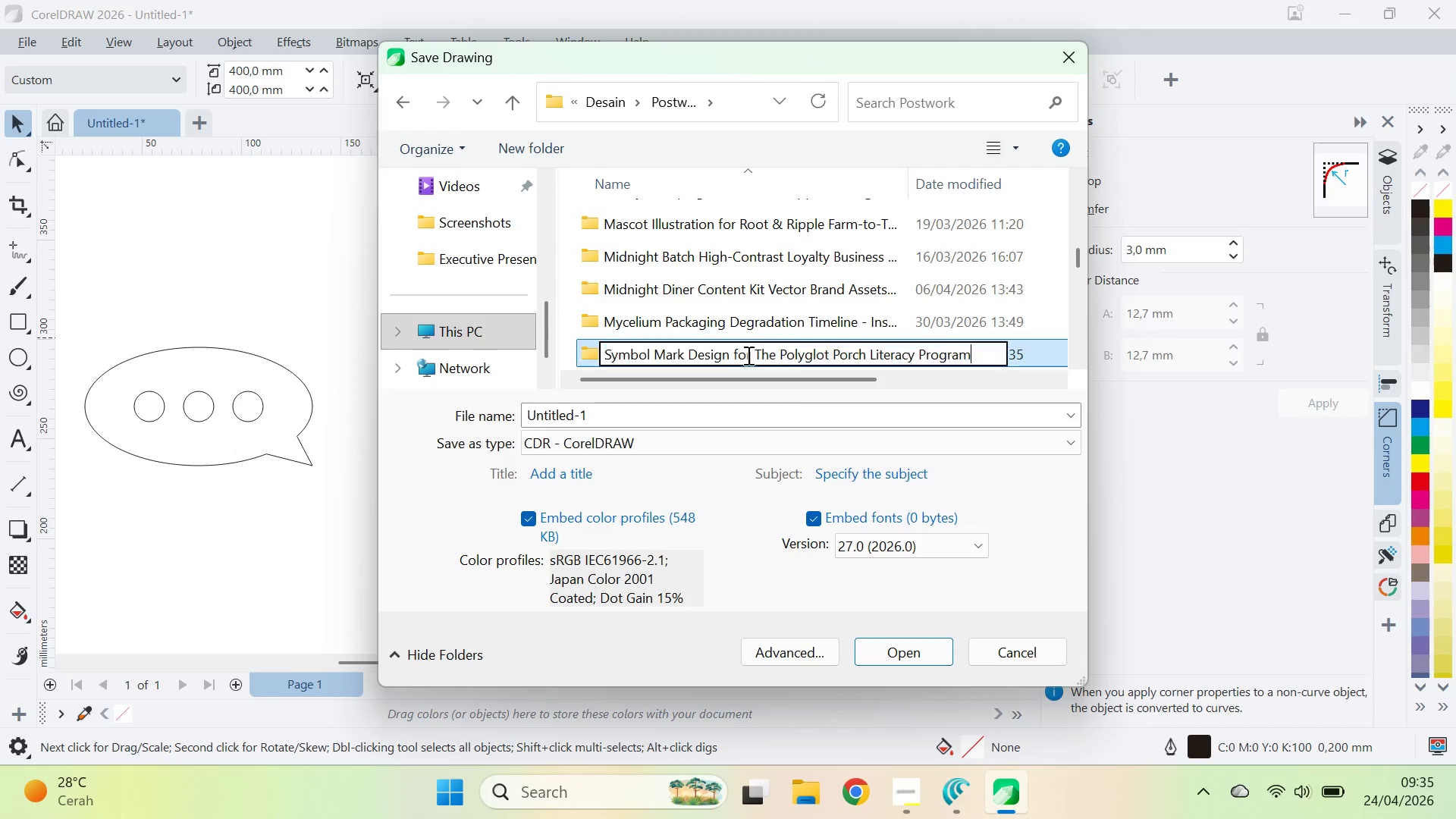 
key(Control+V)
 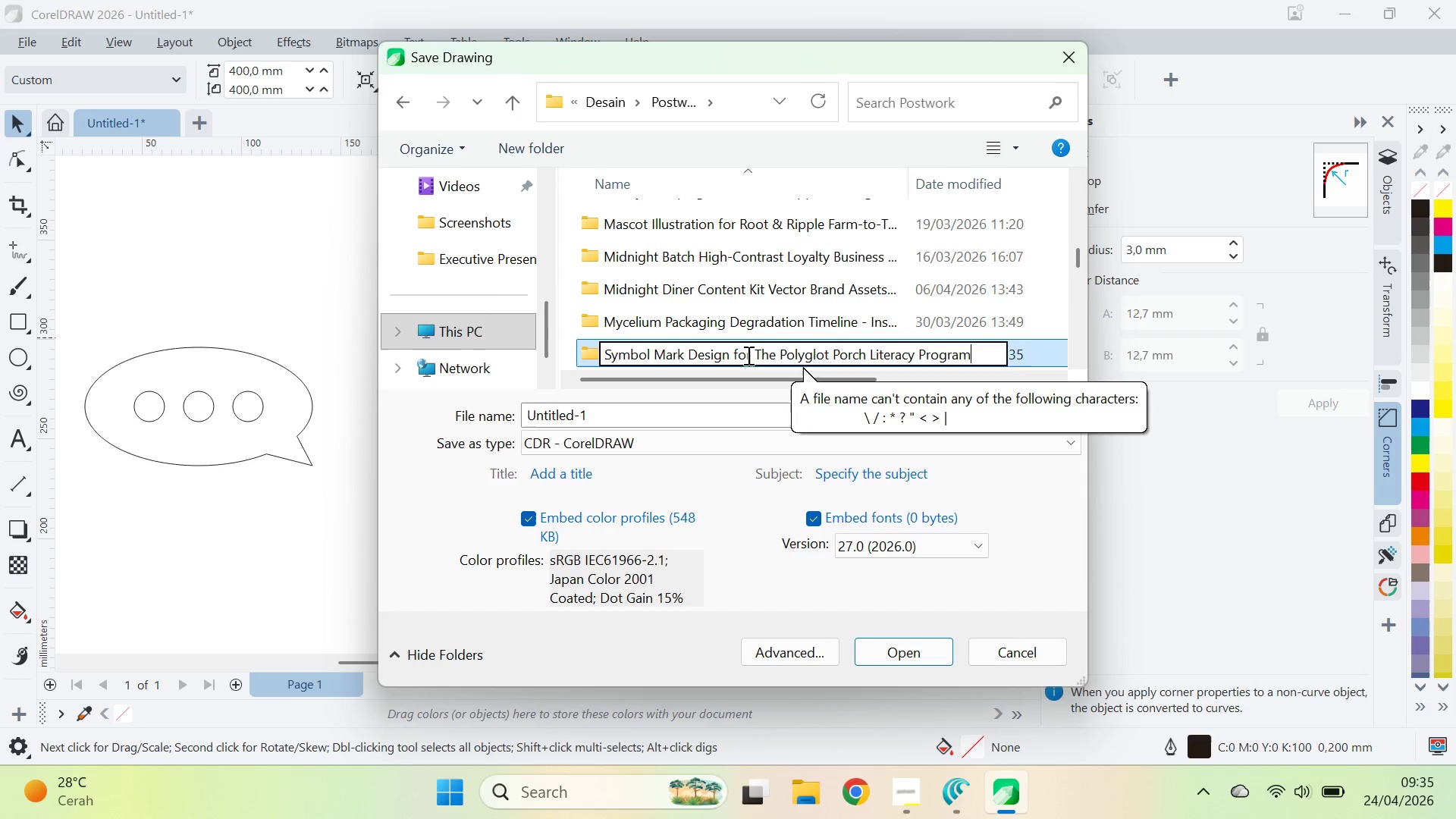 
key(Enter)
 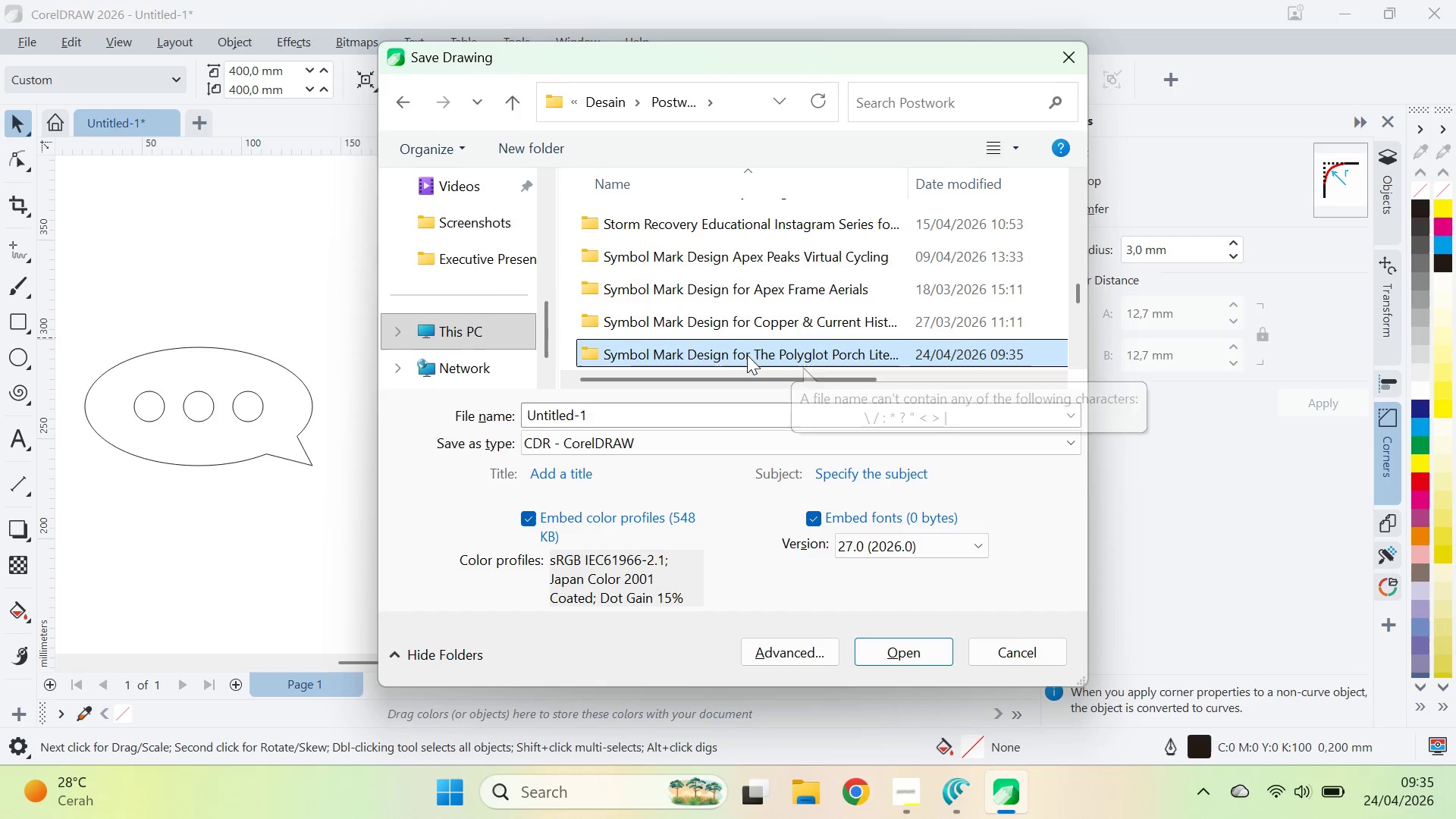 
key(Enter)
 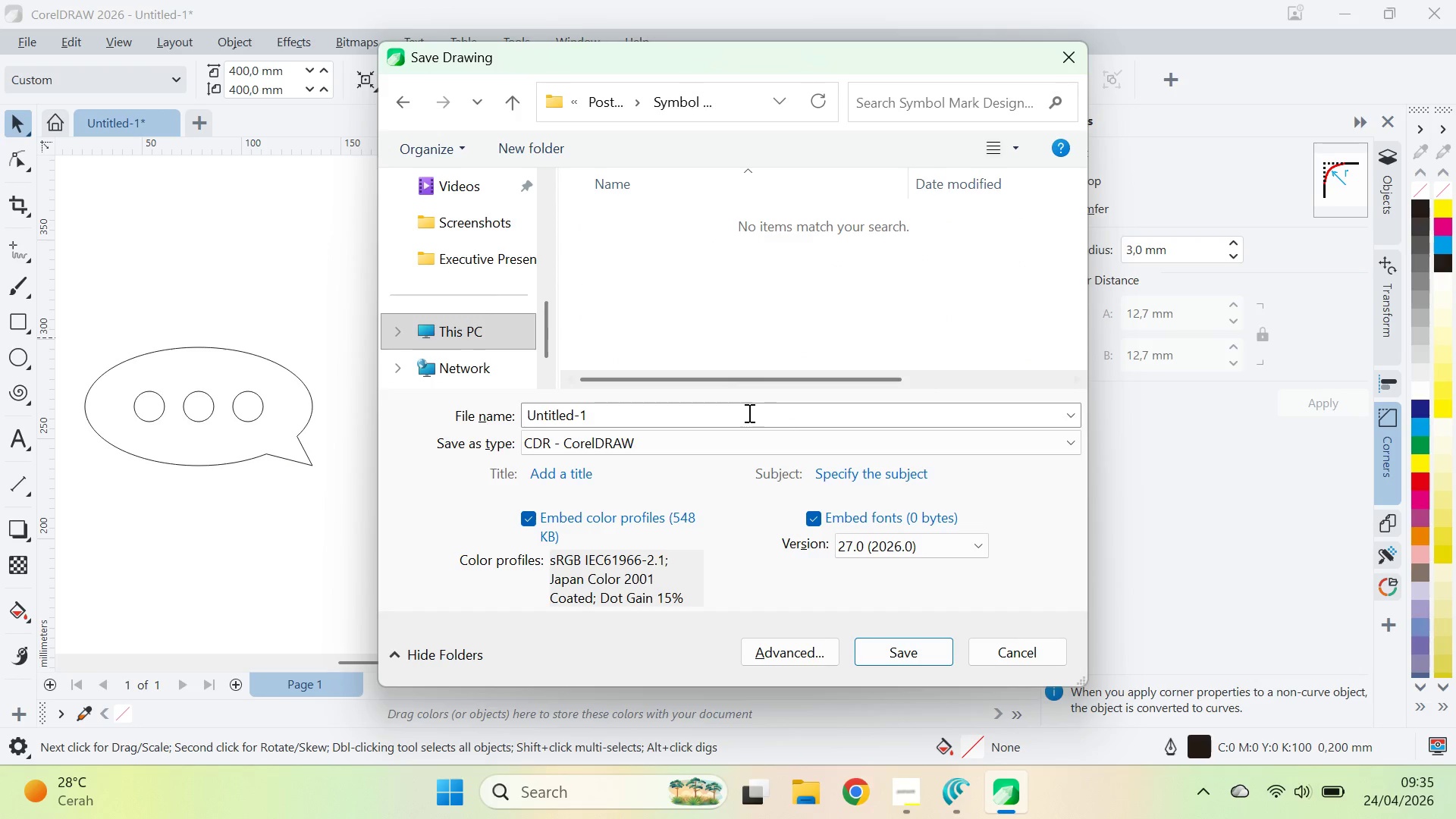 
left_click([752, 419])
 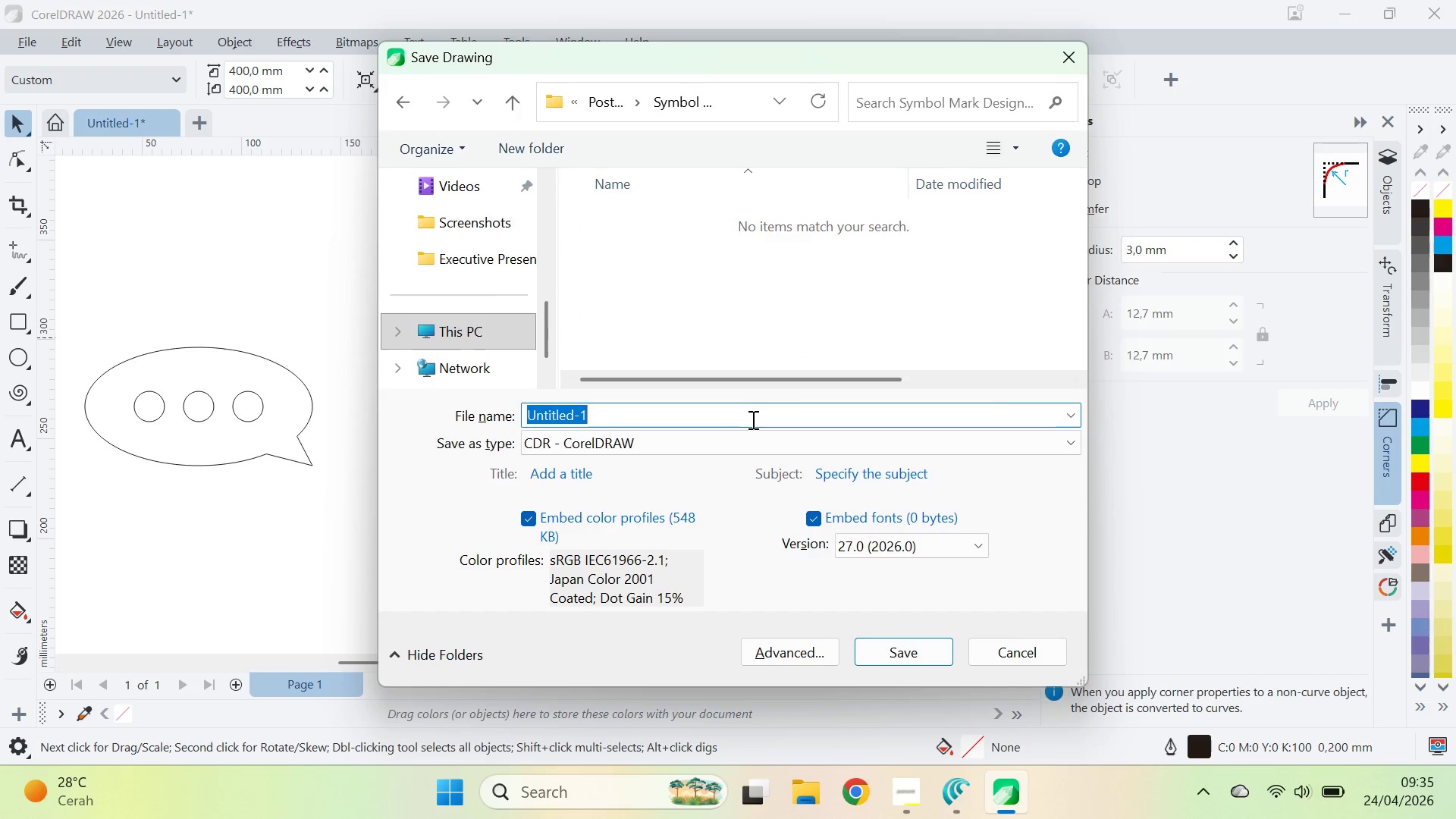 
key(Control+ControlLeft)
 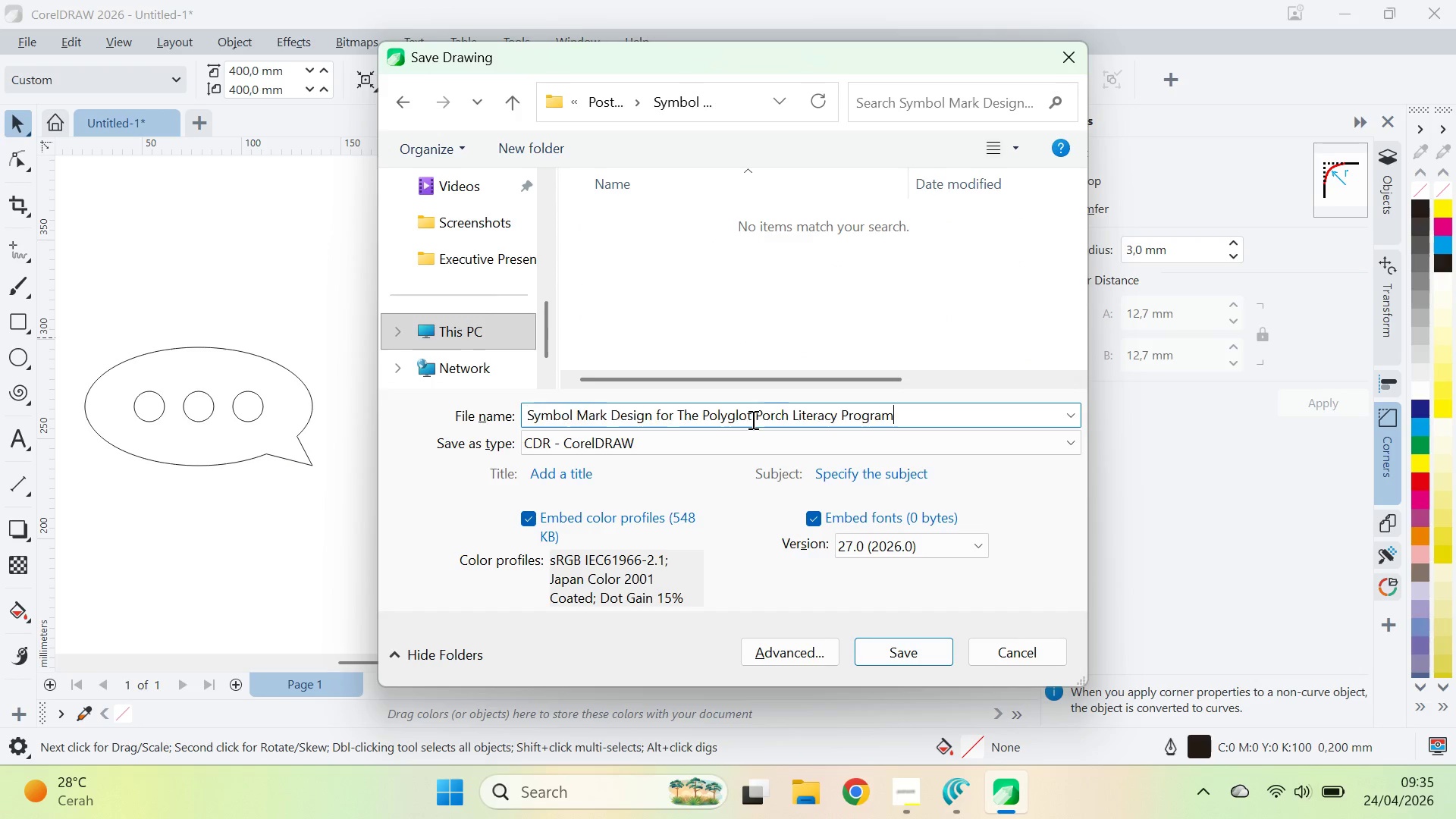 
key(Control+V)
 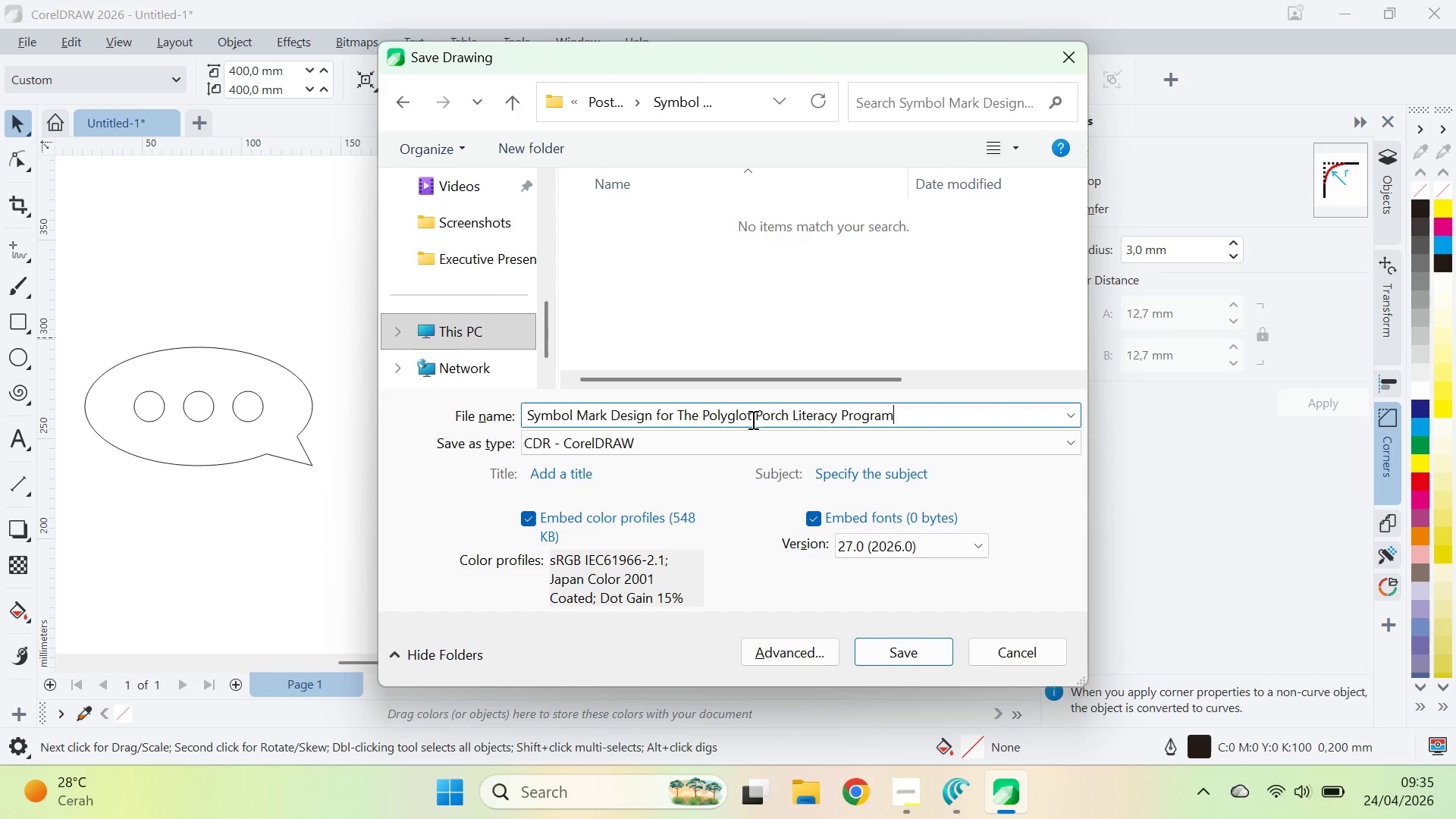 
key(Enter)
 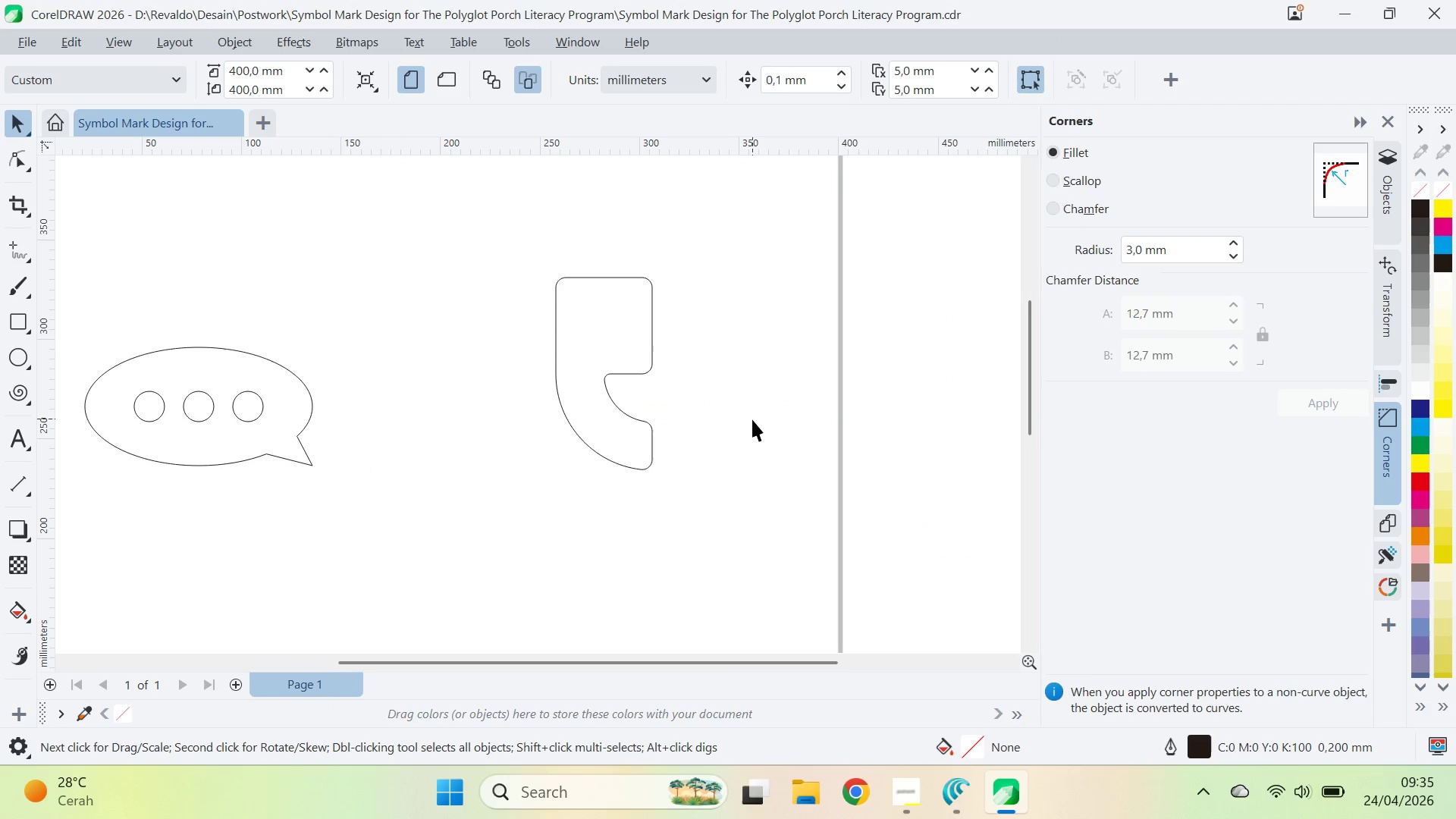 
hold_key(key=ControlLeft, duration=0.48)
 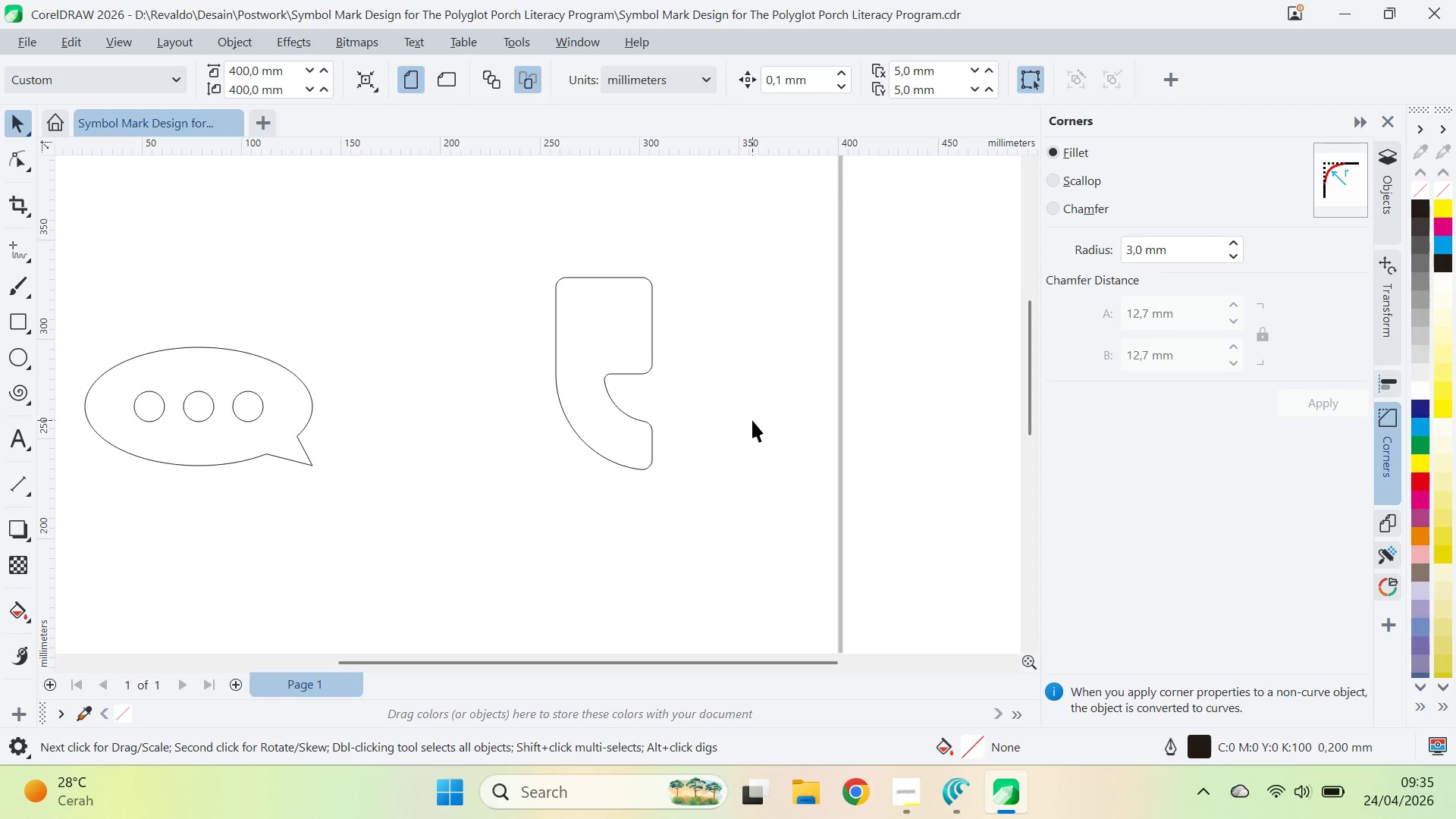 
wait(30.7)
 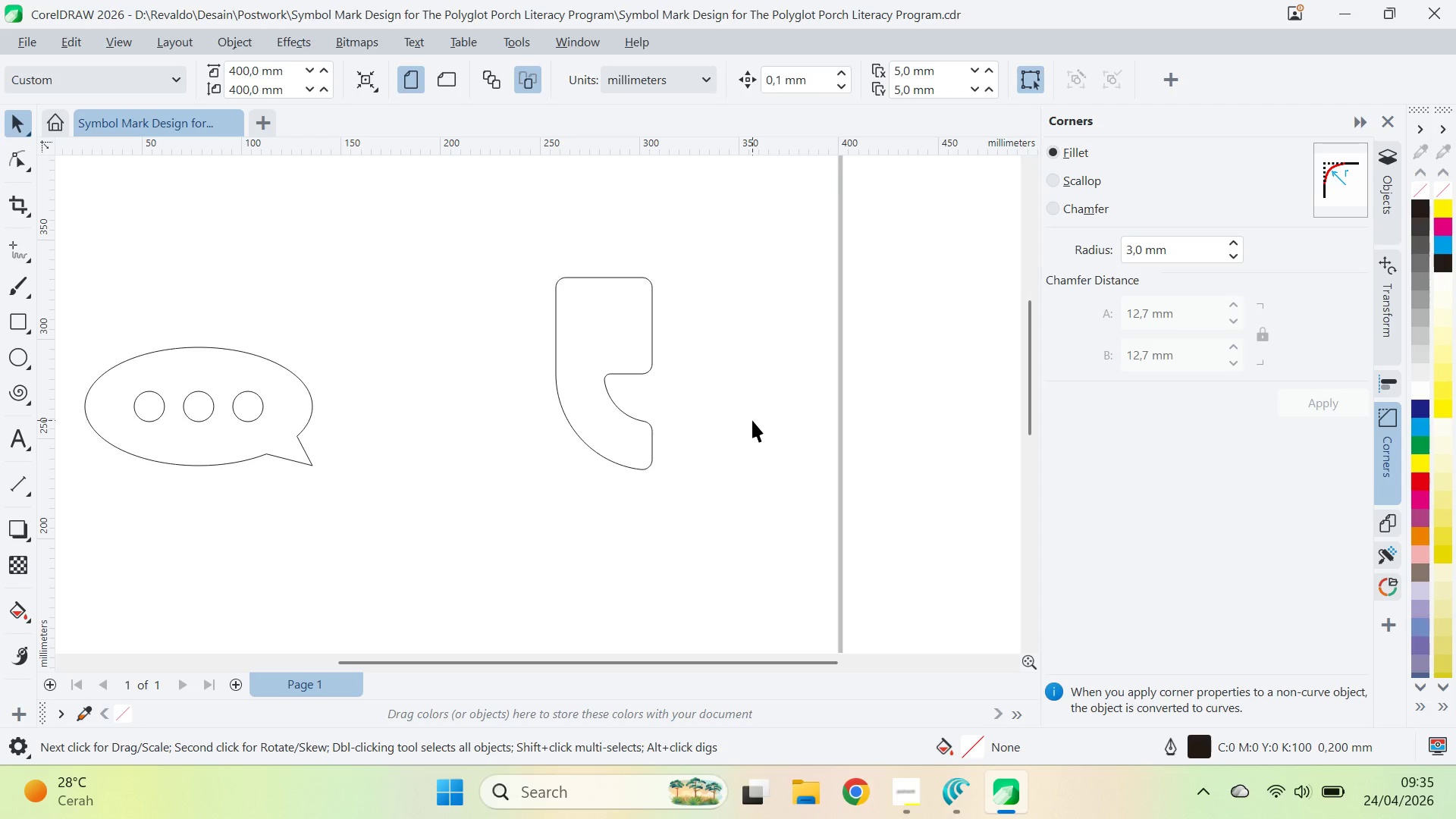 
left_click([575, 359])
 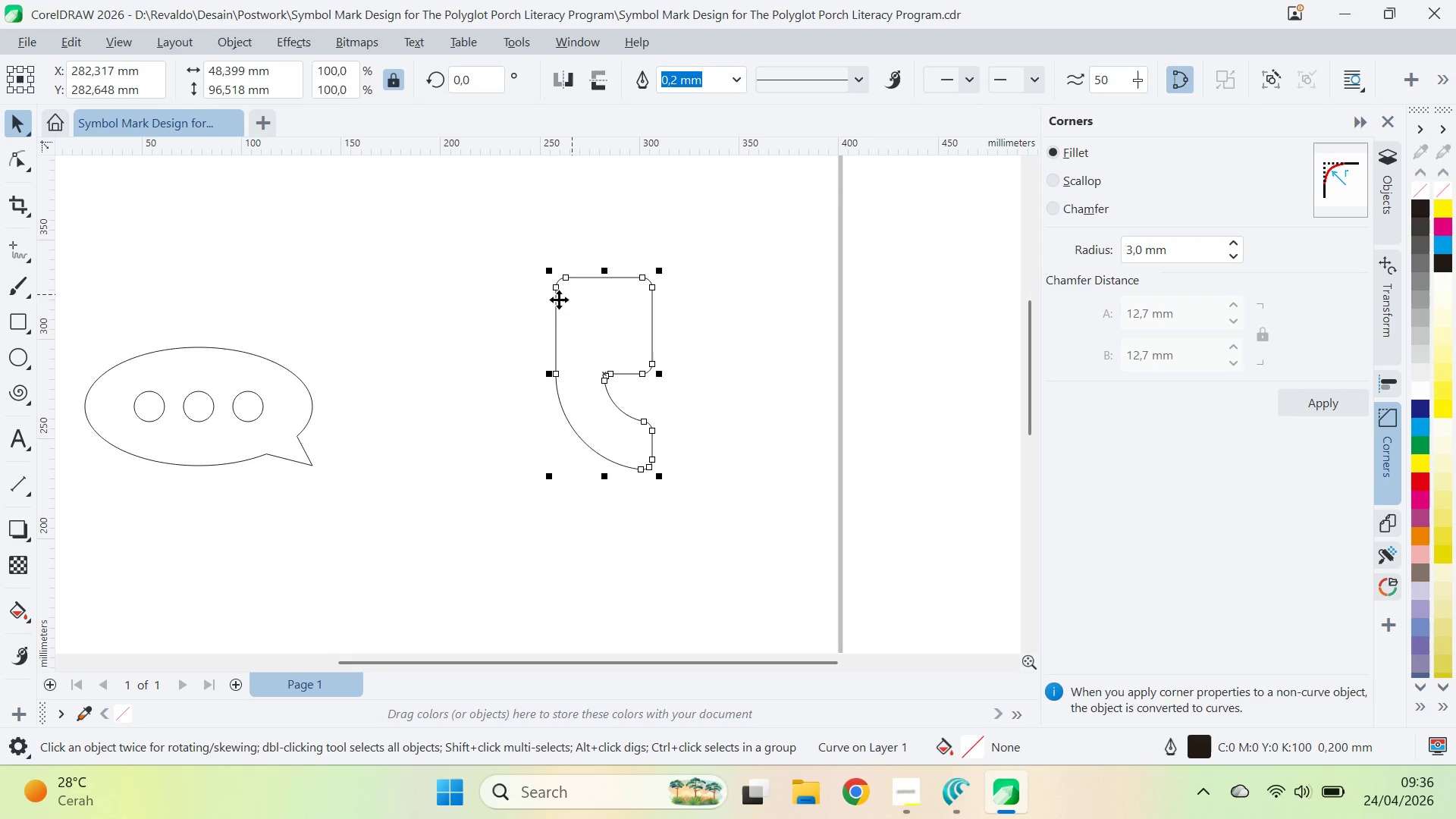 
hold_key(key=ControlLeft, duration=0.73)
 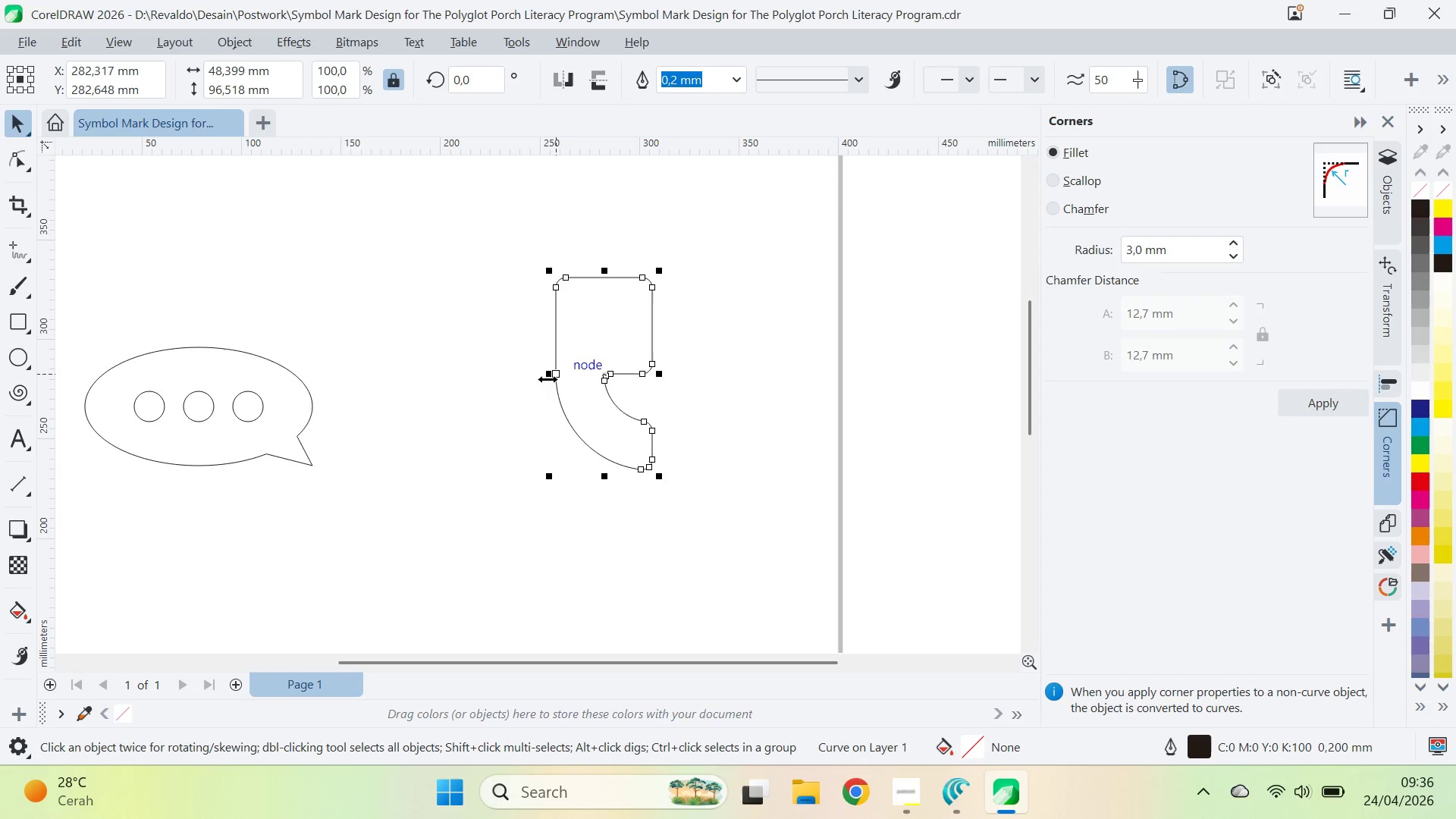 
hold_key(key=ShiftLeft, duration=0.92)
left_click_drag(start_coordinate=[548, 379], to_coordinate=[739, 400])
 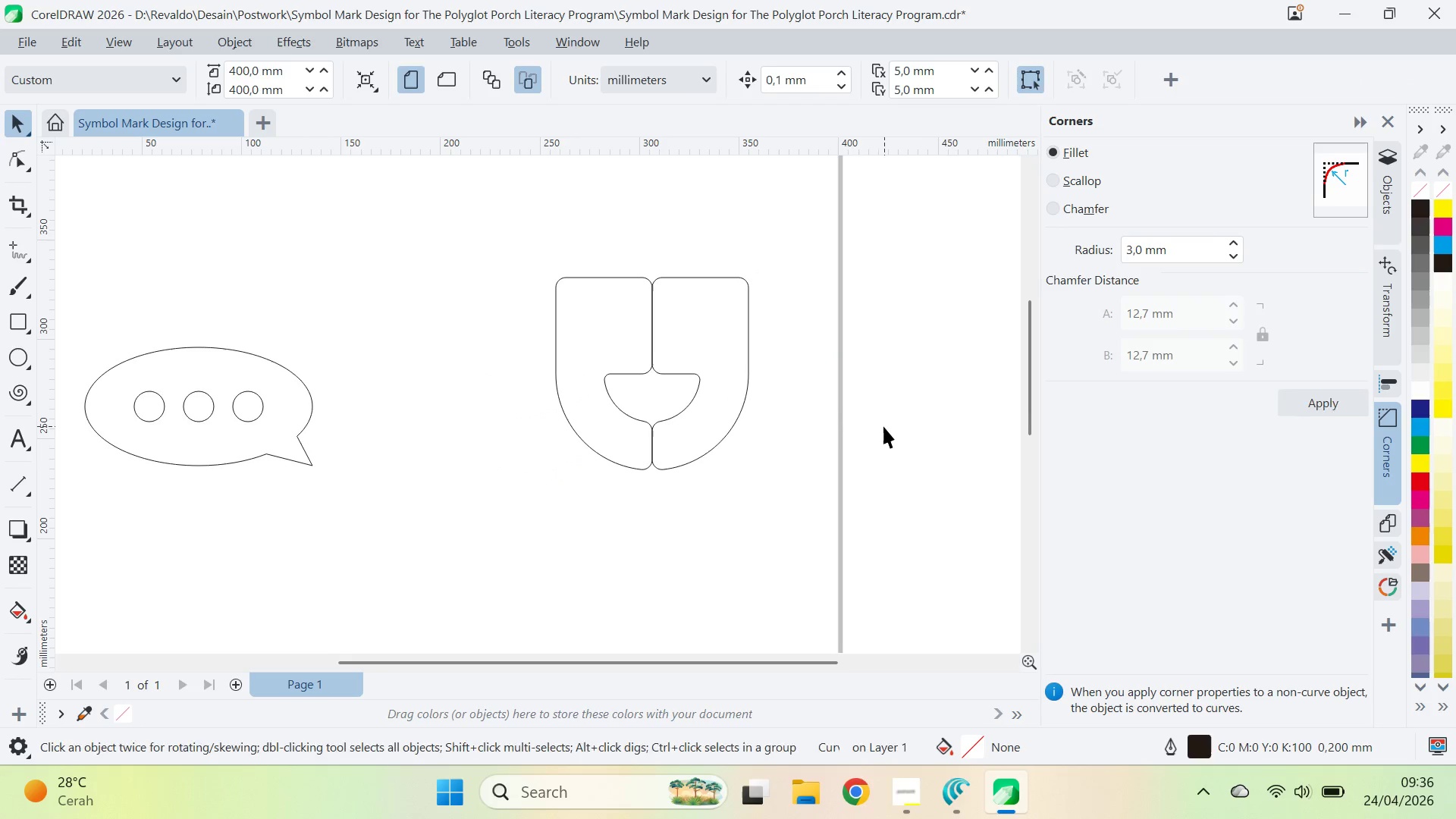 
hold_key(key=ControlLeft, duration=1.0)
left_click([739, 400])
 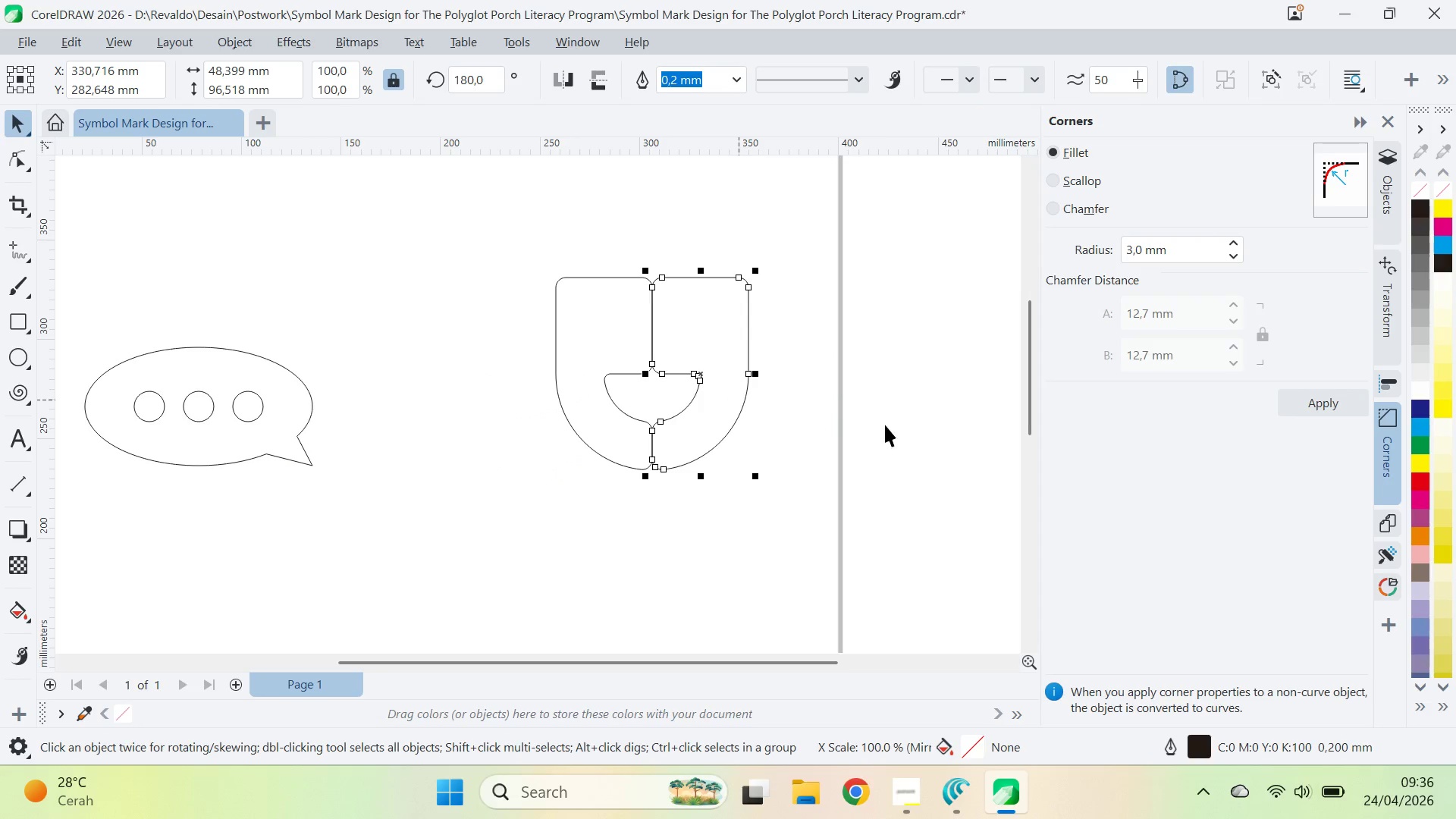 
right_click([739, 400])
 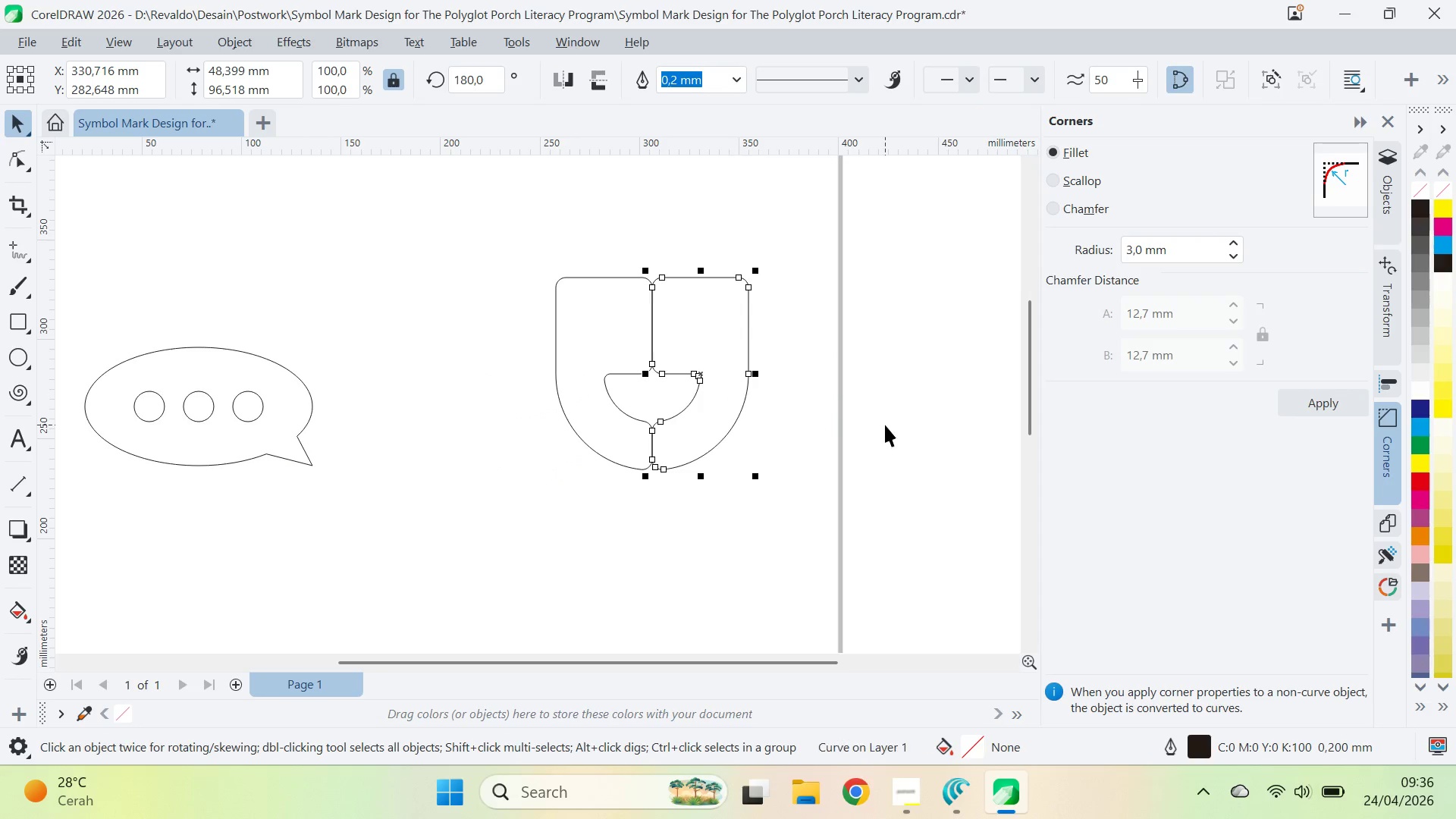 
left_click([885, 425])
 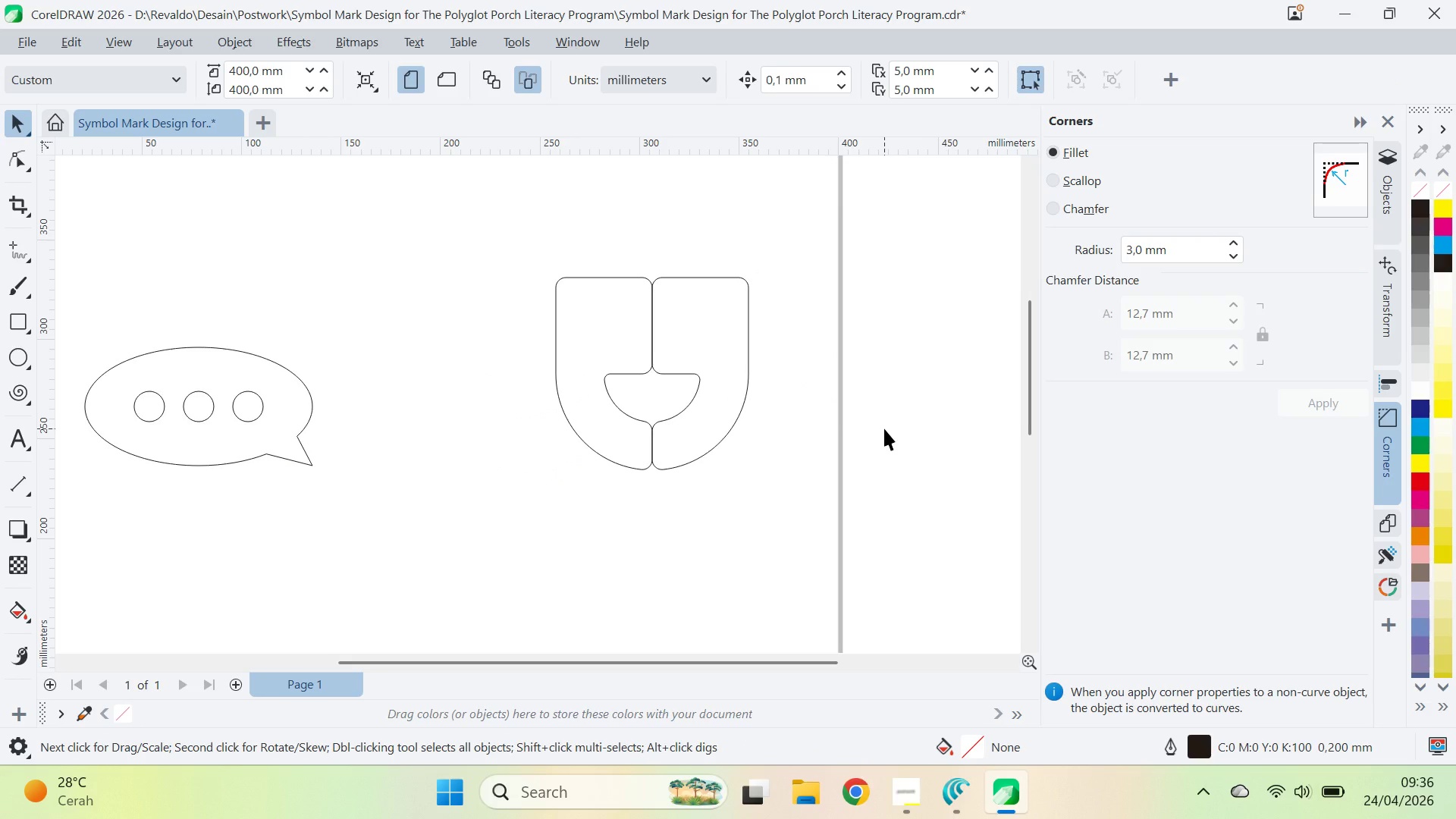 
key(VolumeDown)
 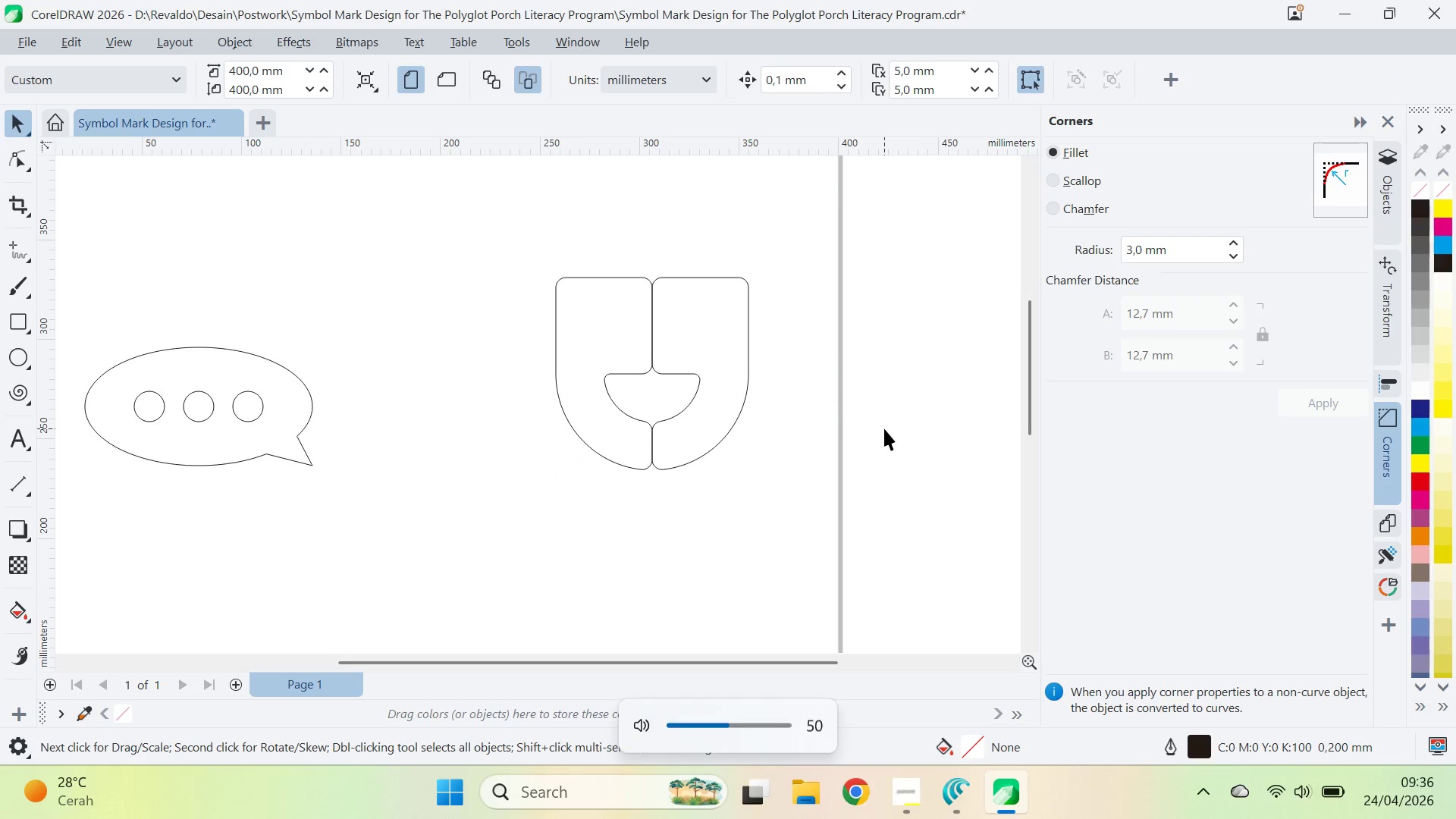 
key(VolumeDown)
 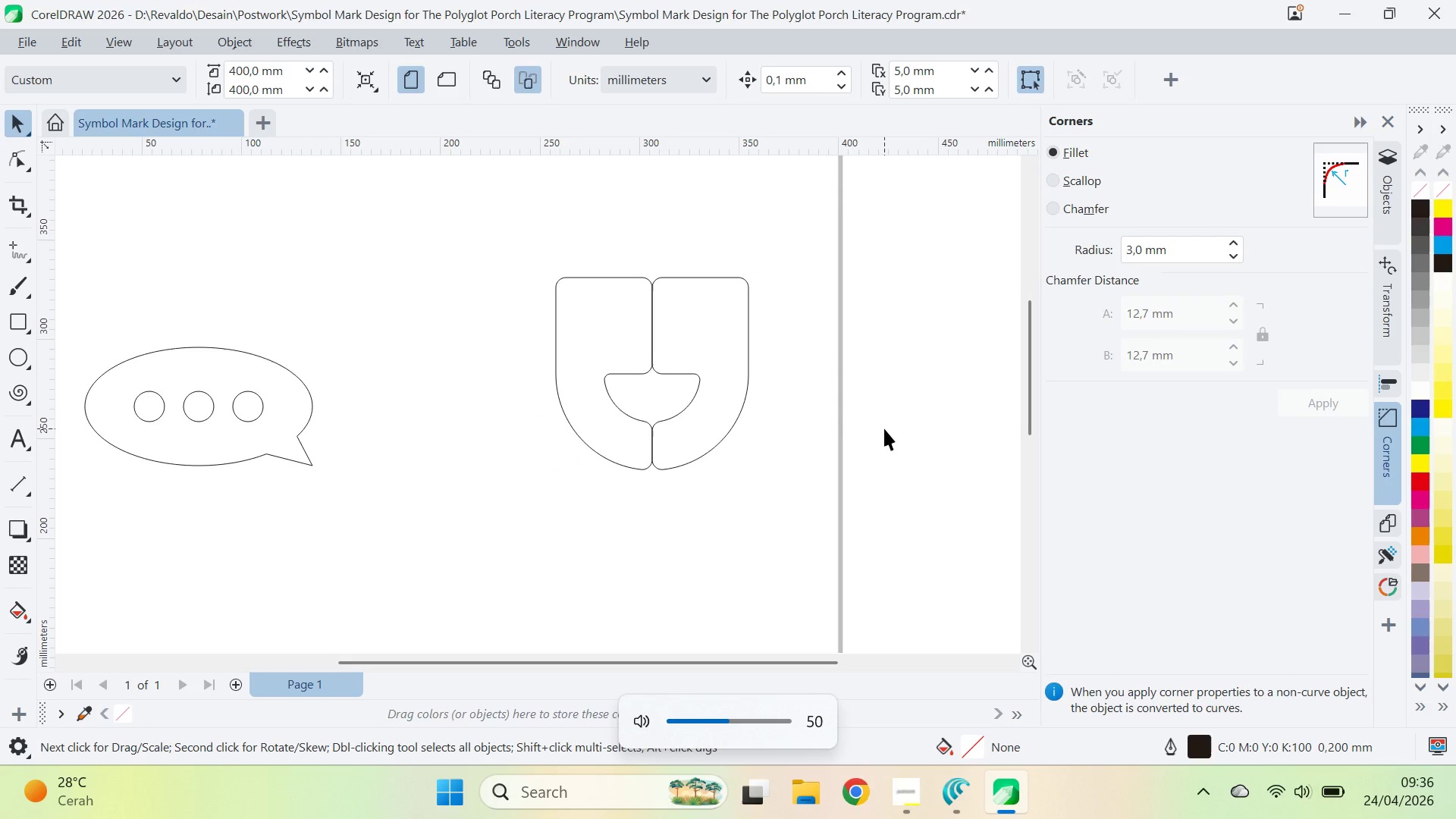 
key(VolumeUp)
 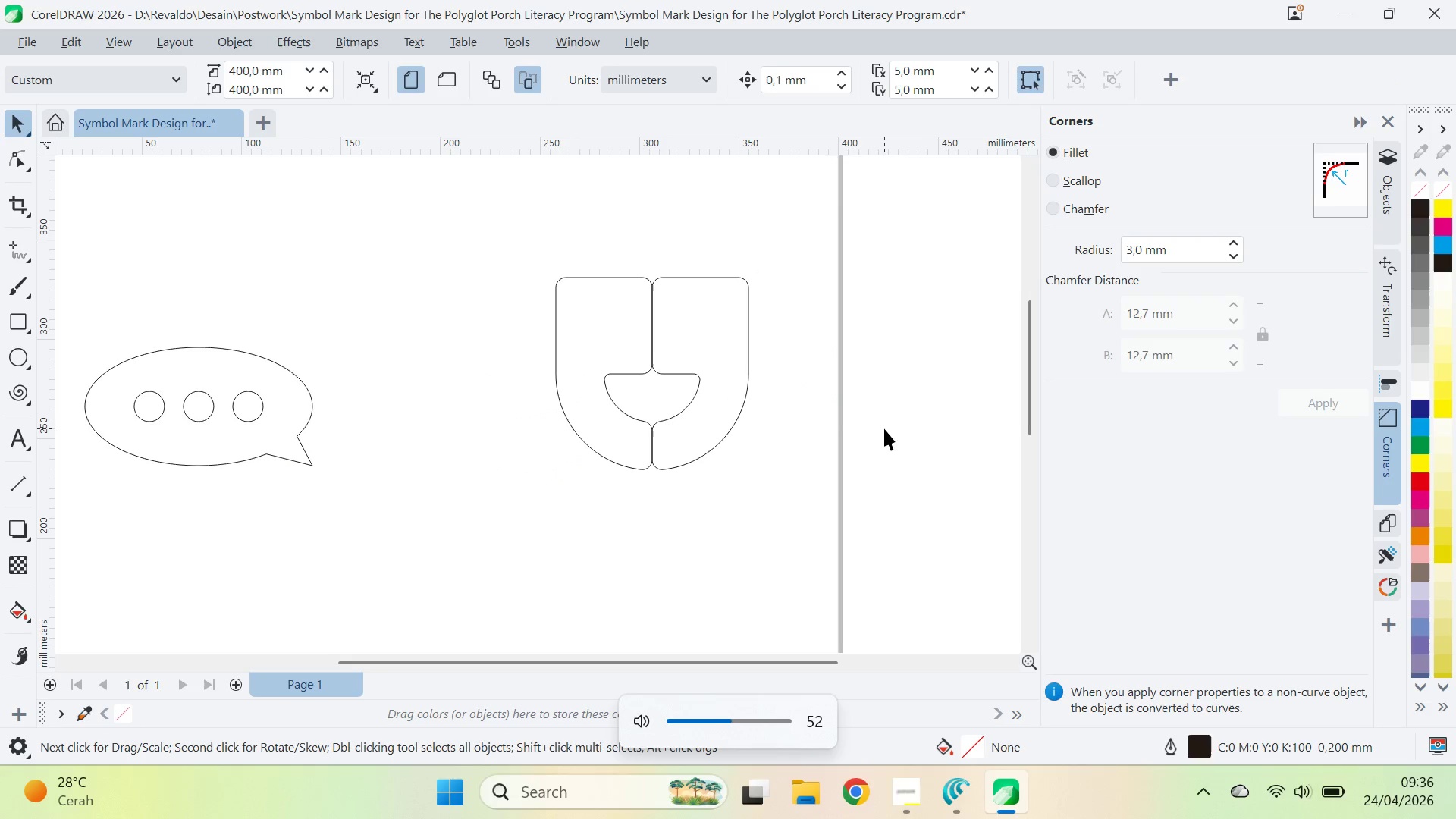 
key(VolumeUp)
 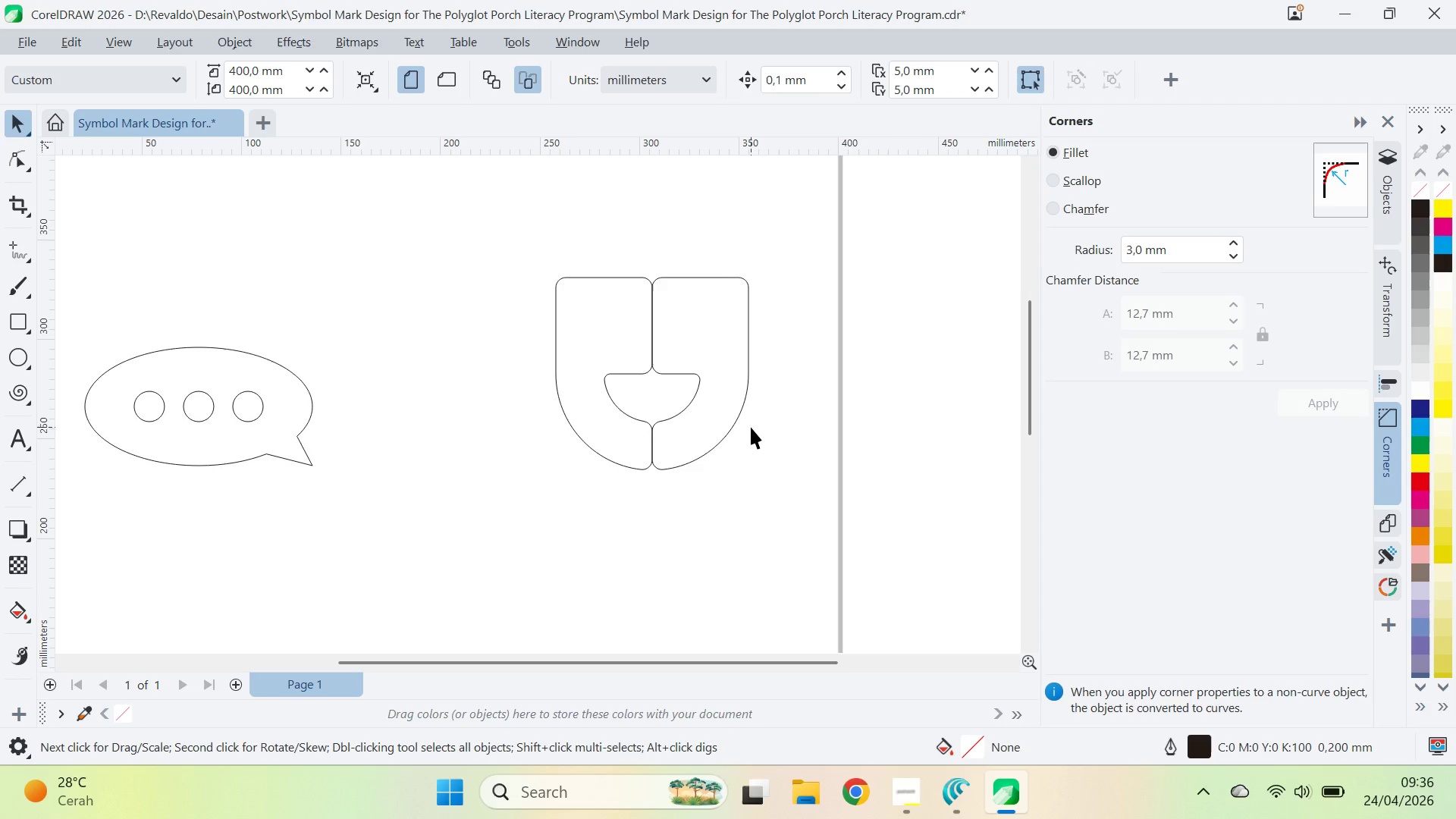 
wait(10.88)
 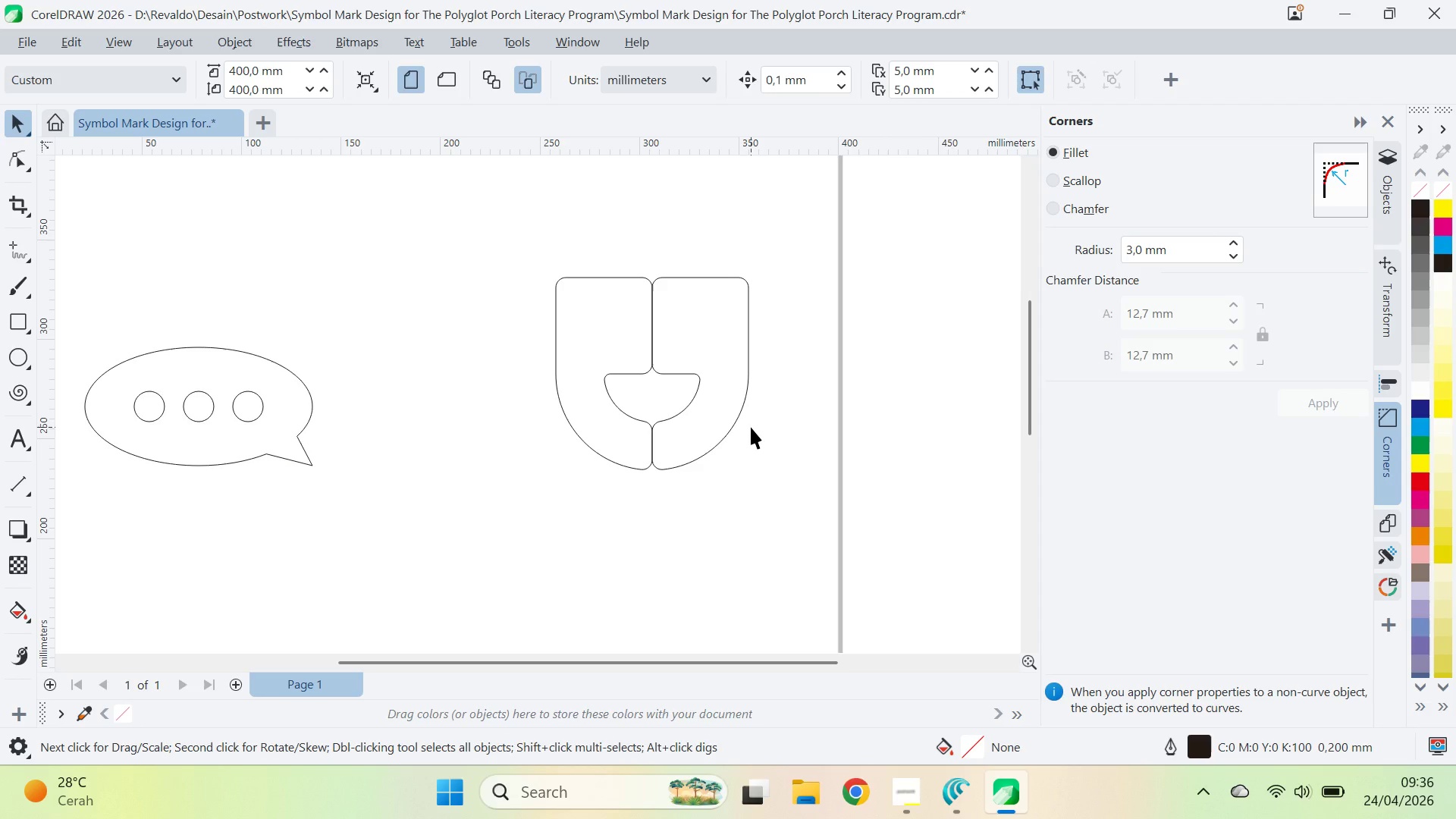 
left_click_drag(start_coordinate=[711, 362], to_coordinate=[733, 384])
 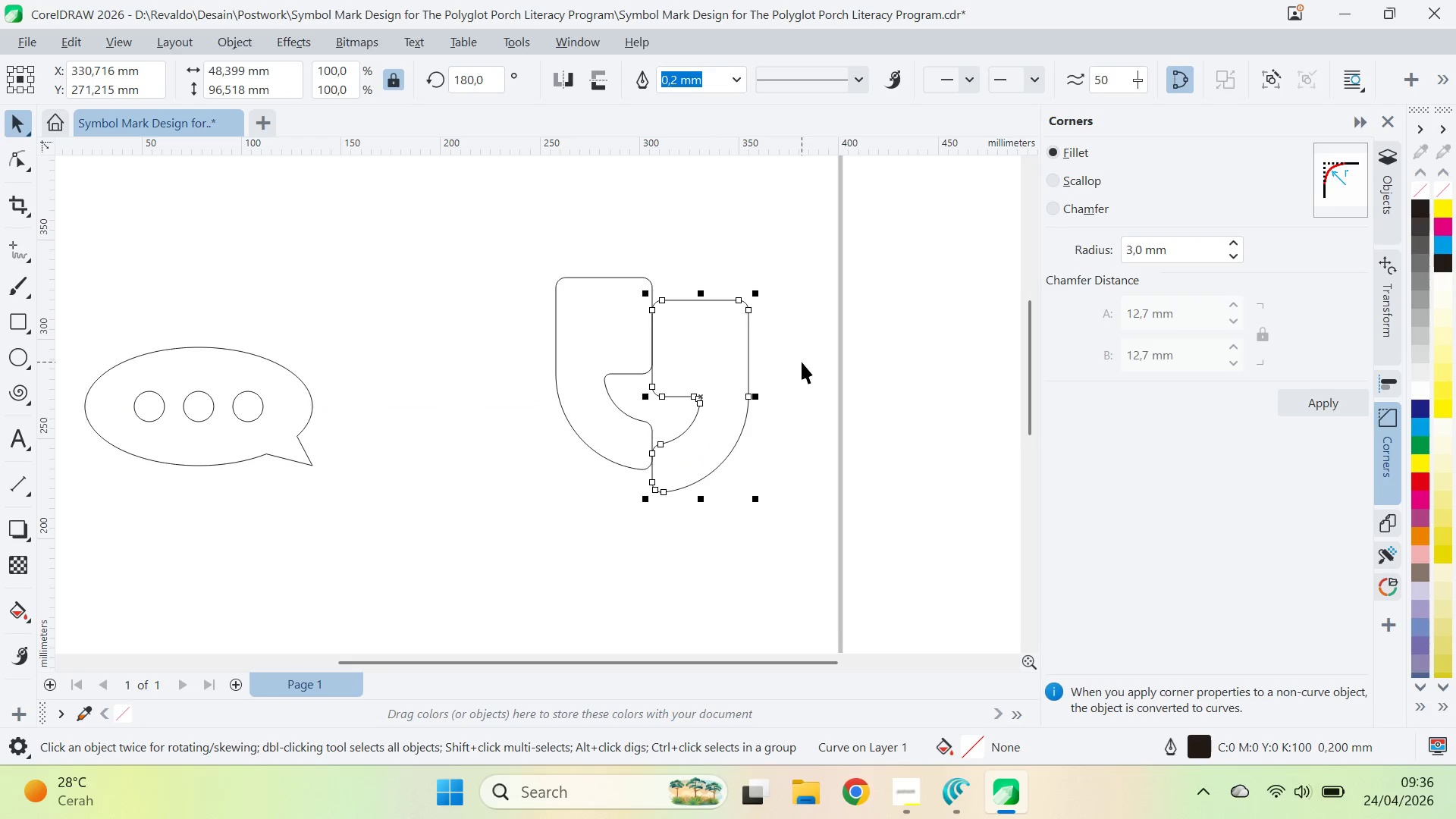 
hold_key(key=ShiftLeft, duration=3.59)
 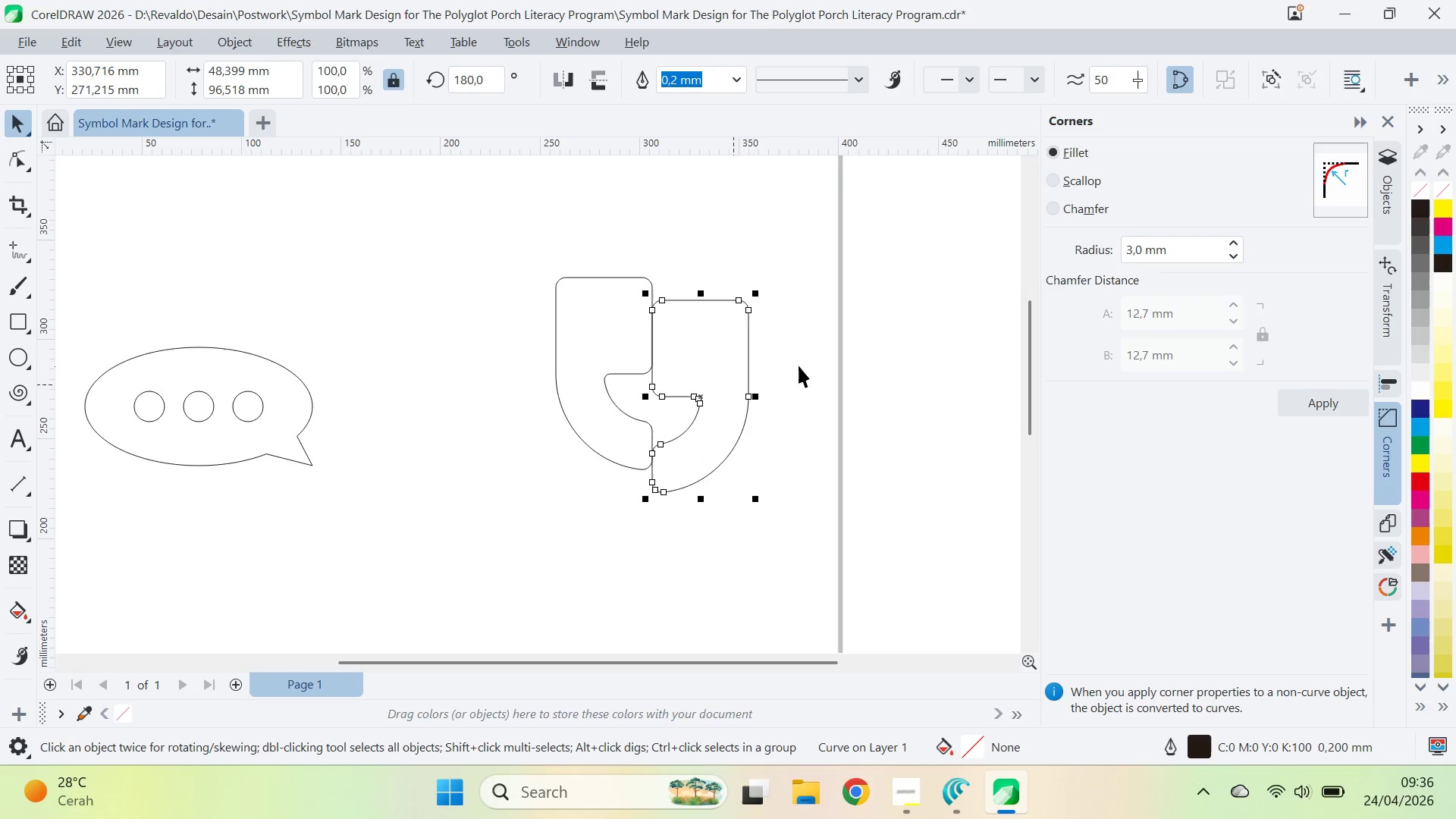 
hold_key(key=ControlLeft, duration=0.31)
 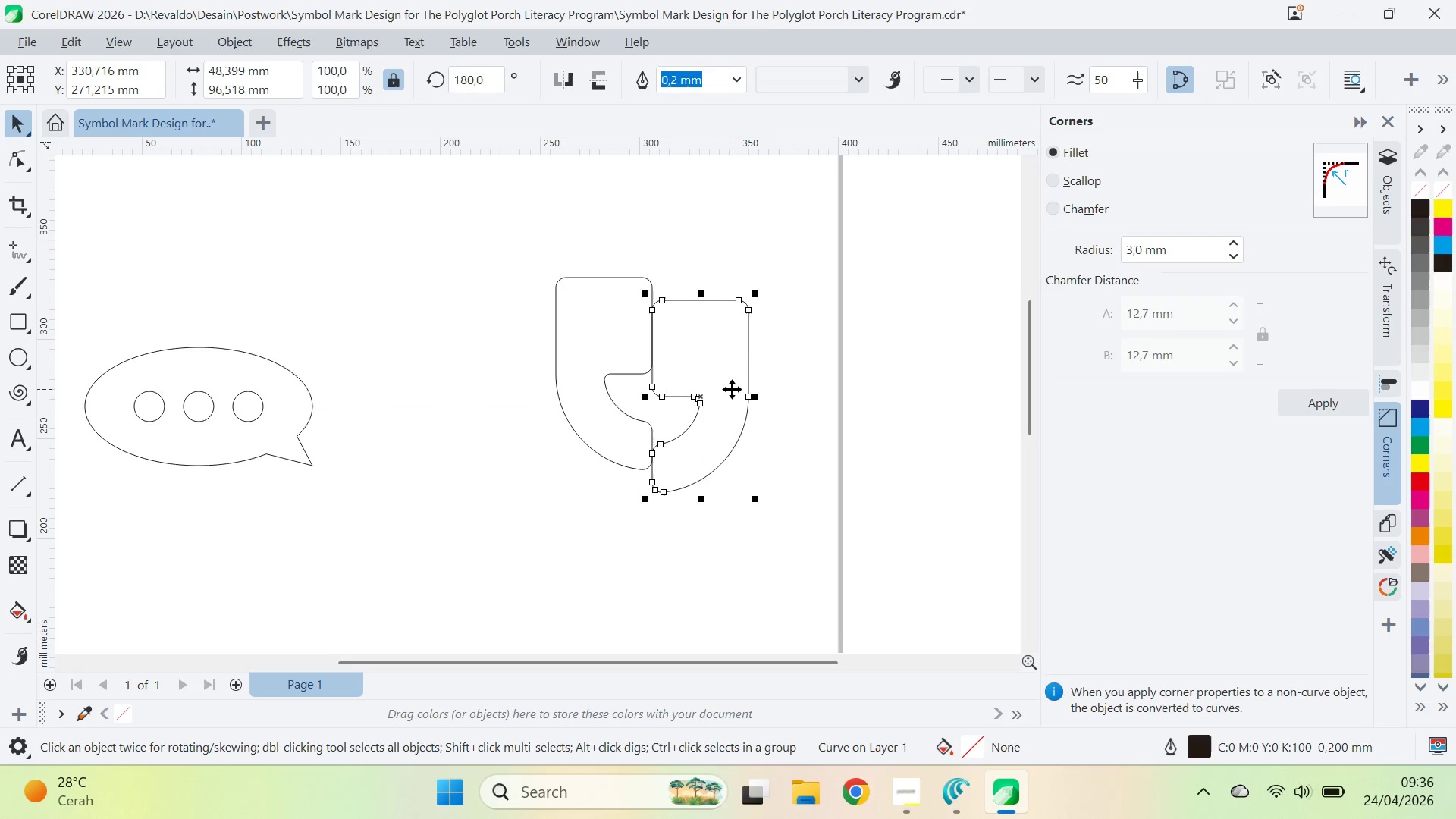 
left_click_drag(start_coordinate=[730, 388], to_coordinate=[748, 391])
 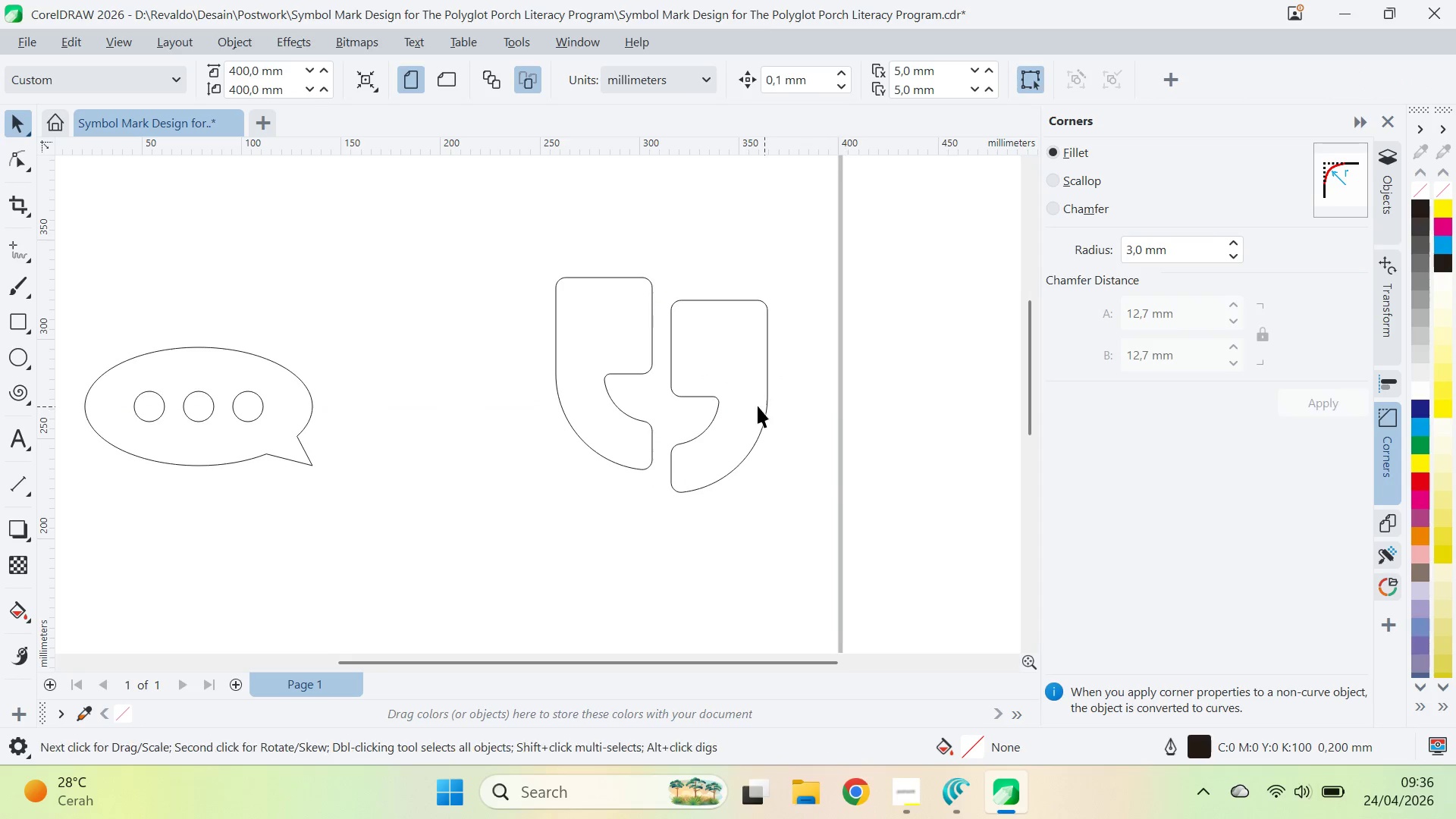 
hold_key(key=ShiftLeft, duration=0.78)
 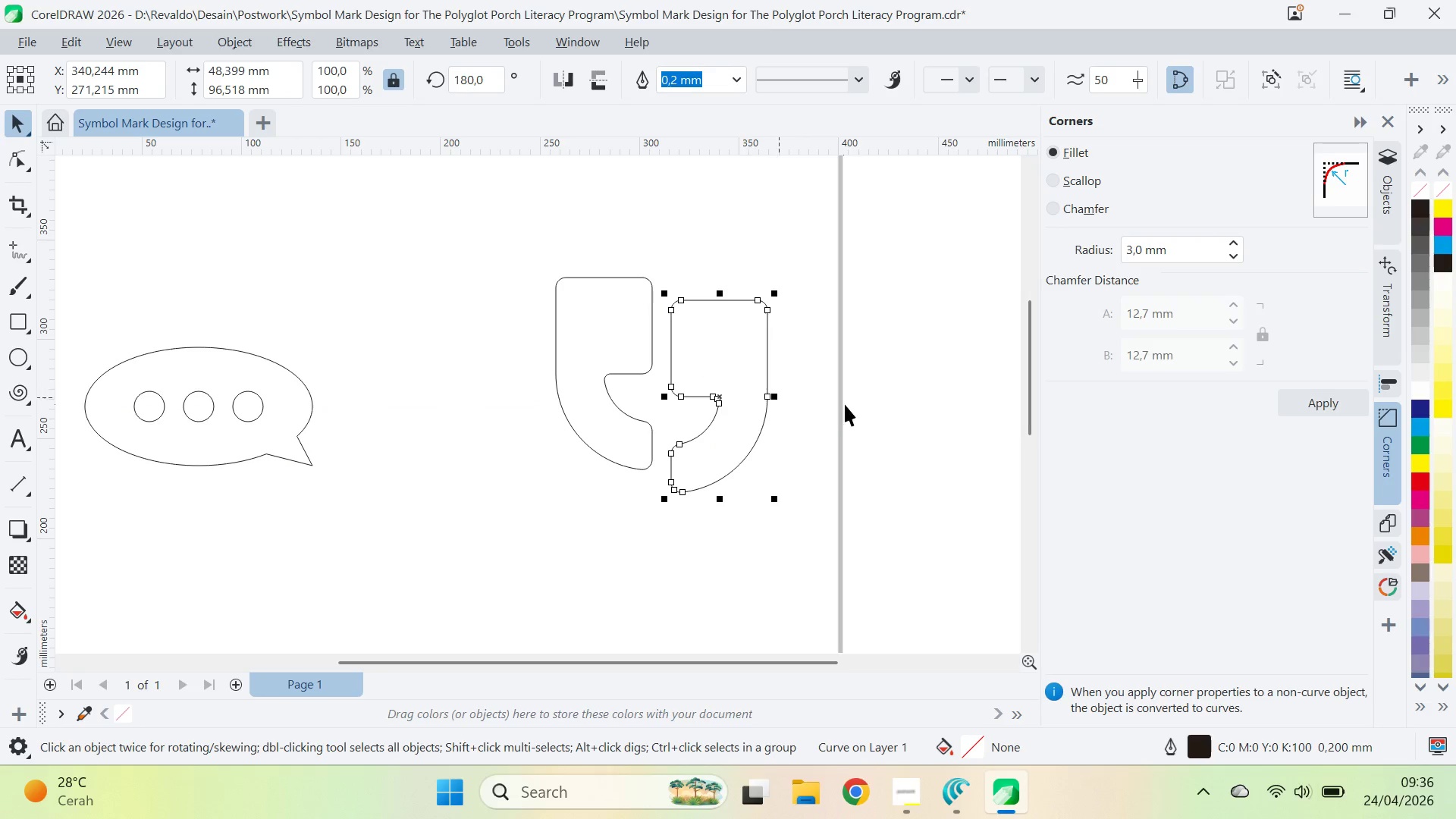 
left_click([846, 404])
 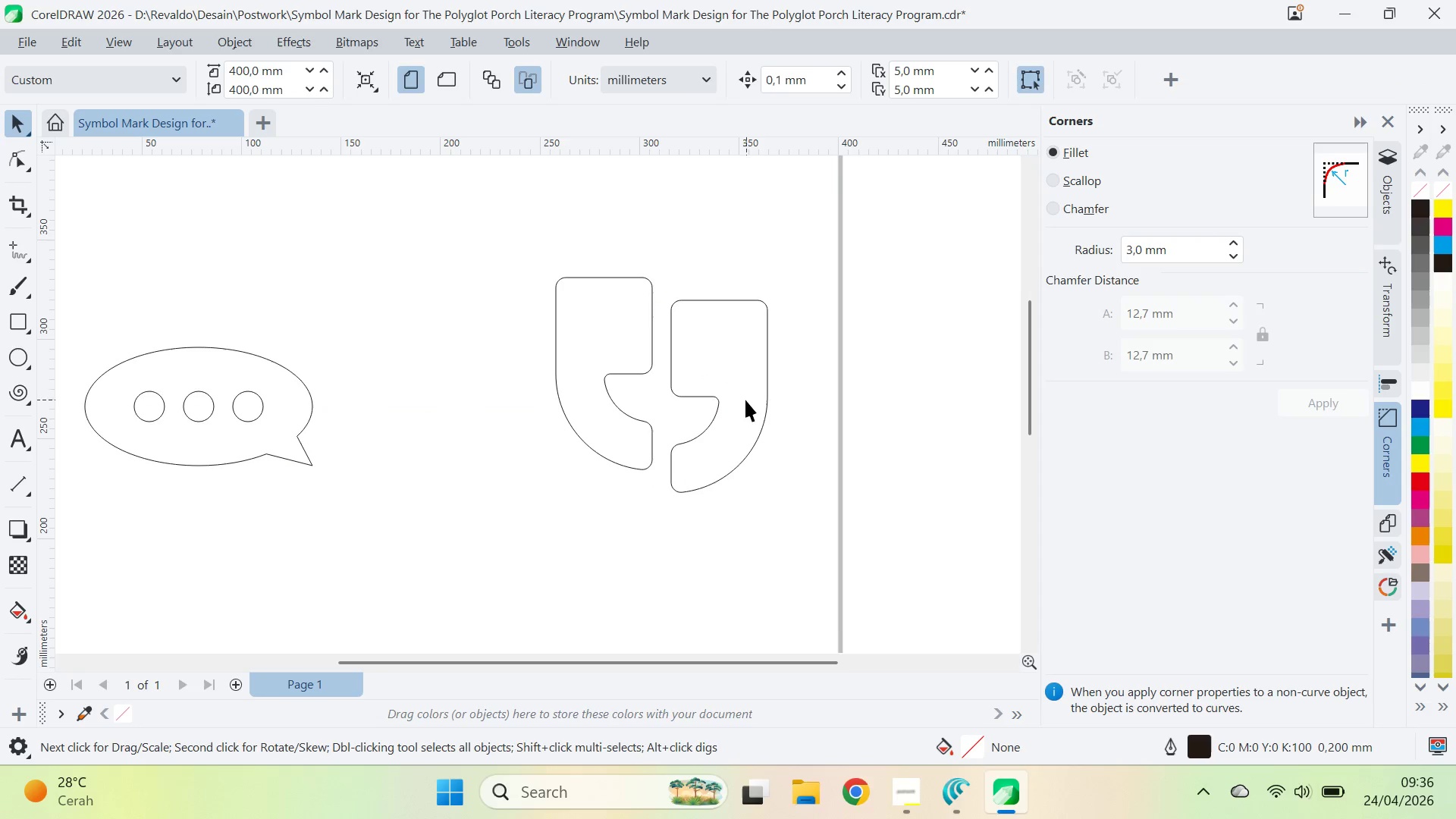 
left_click_drag(start_coordinate=[744, 397], to_coordinate=[742, 406])
 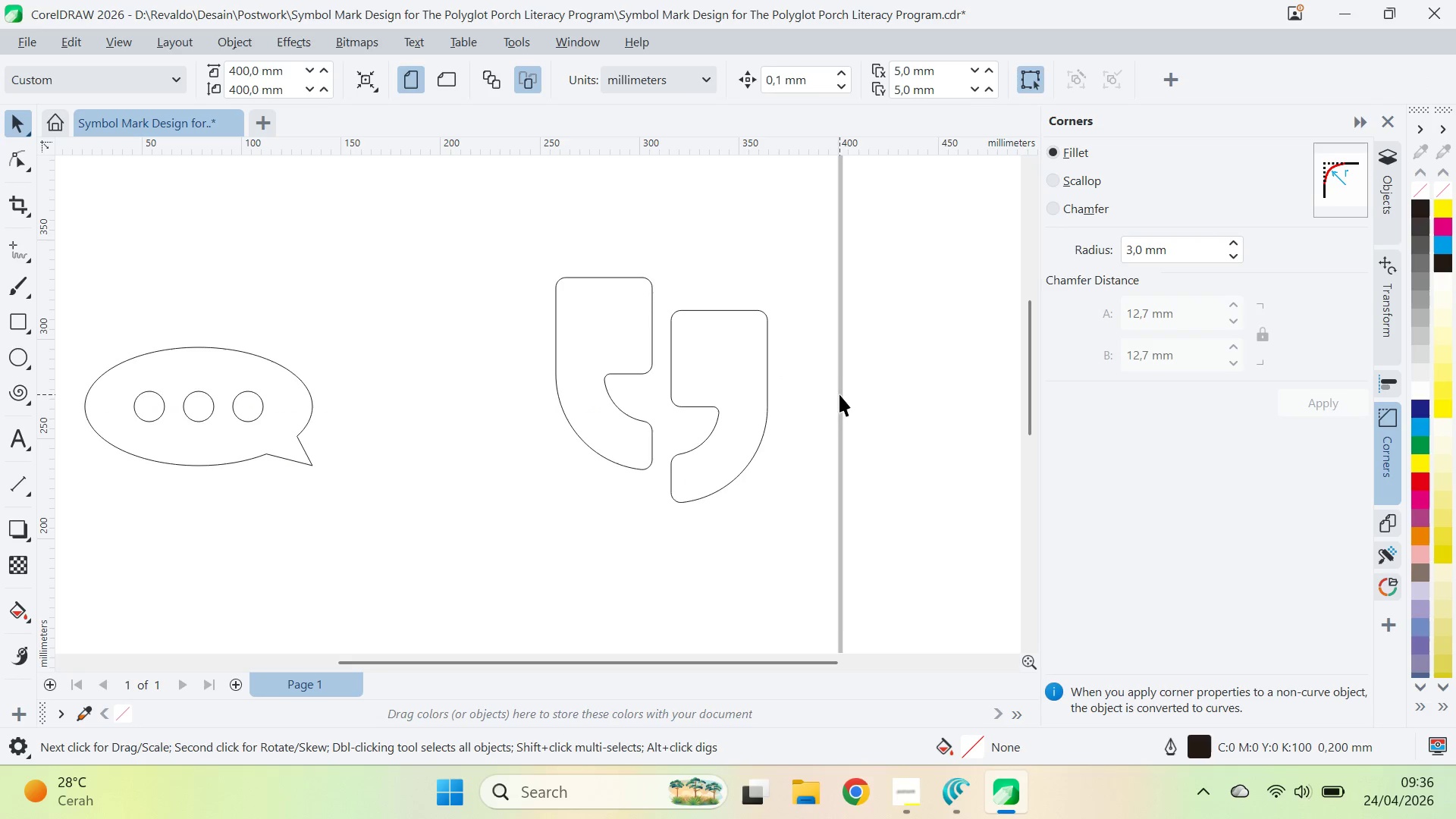 
hold_key(key=ShiftLeft, duration=1.08)
 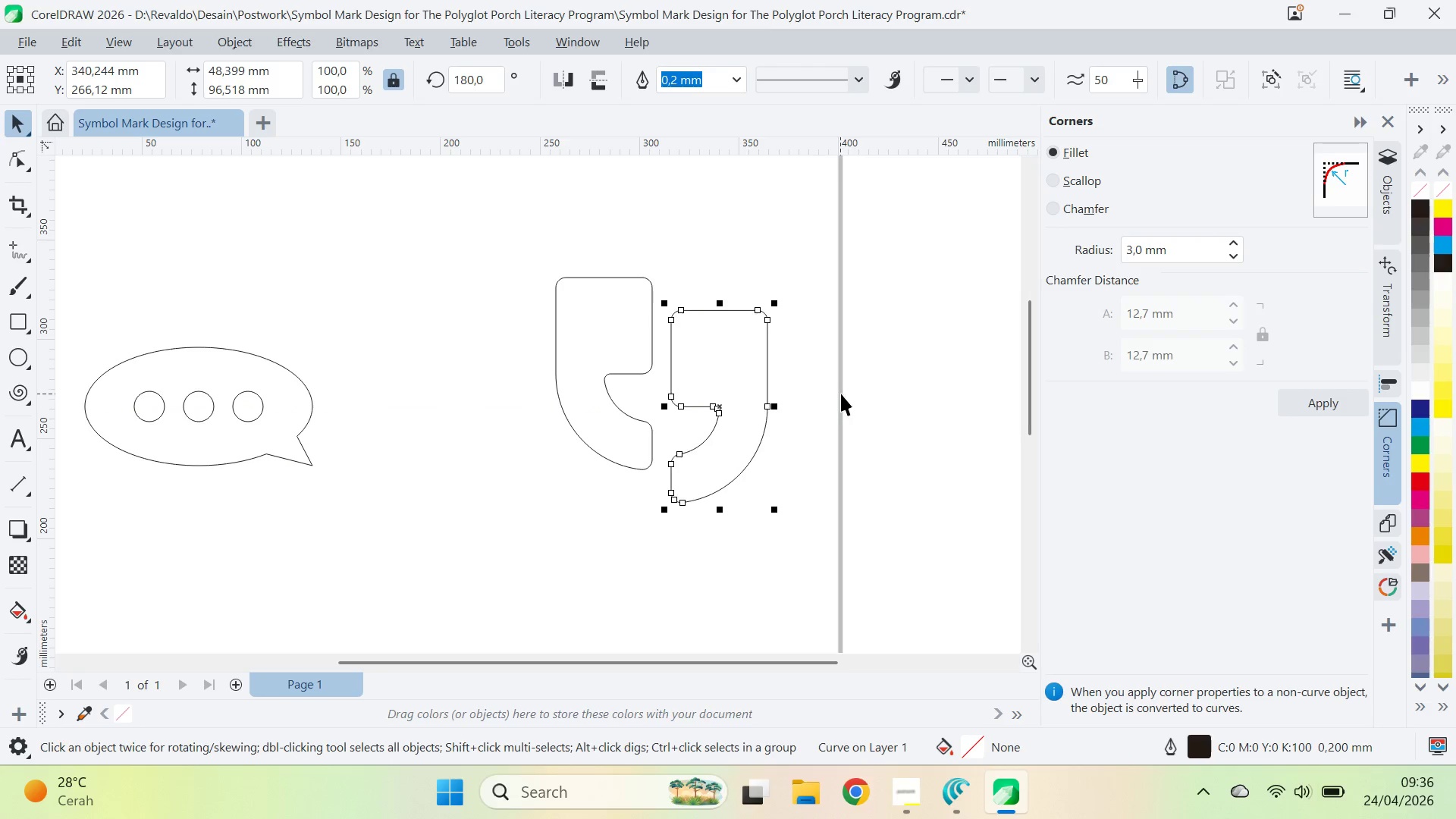 
left_click([841, 394])
 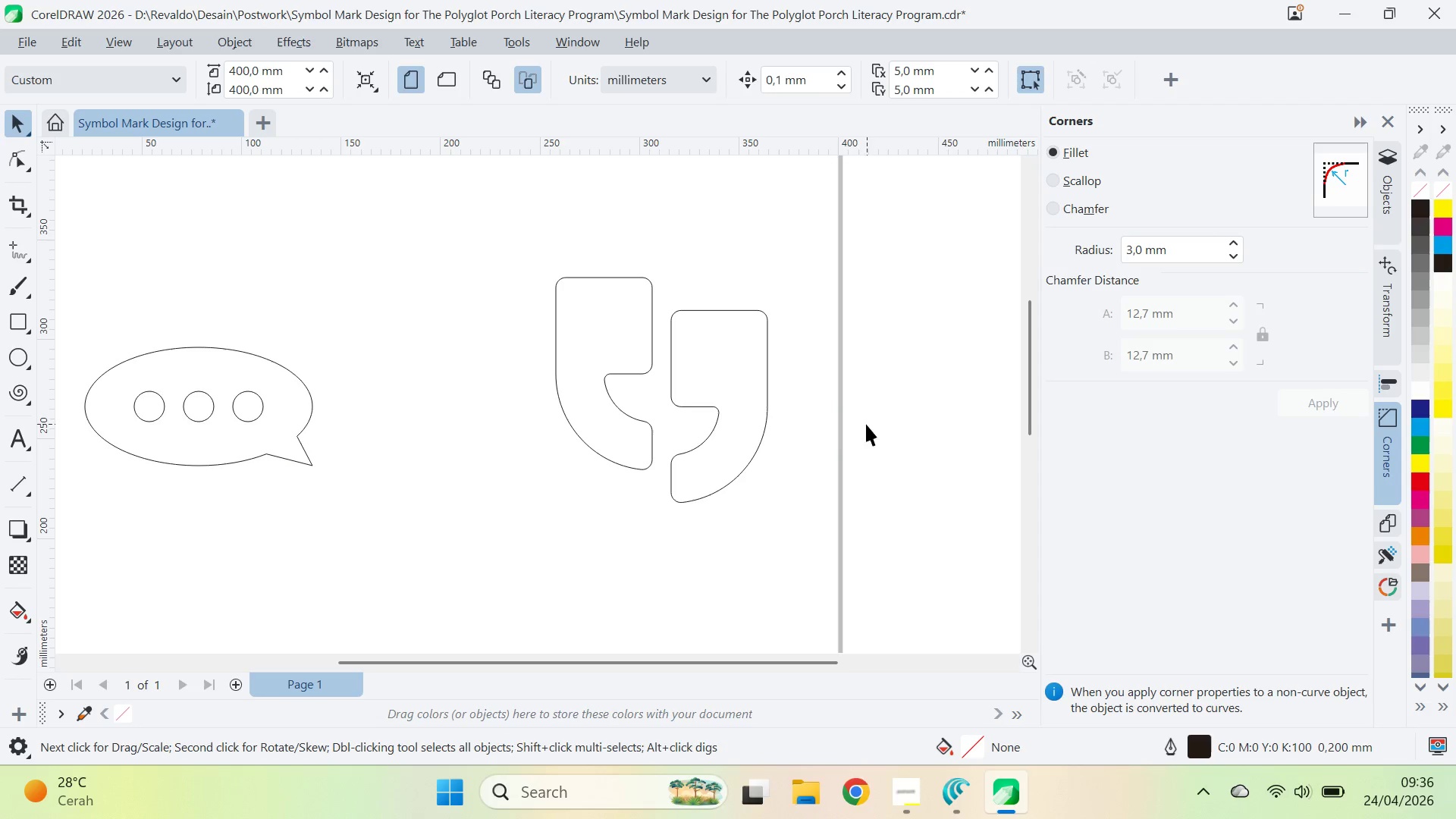 
wait(33.81)
 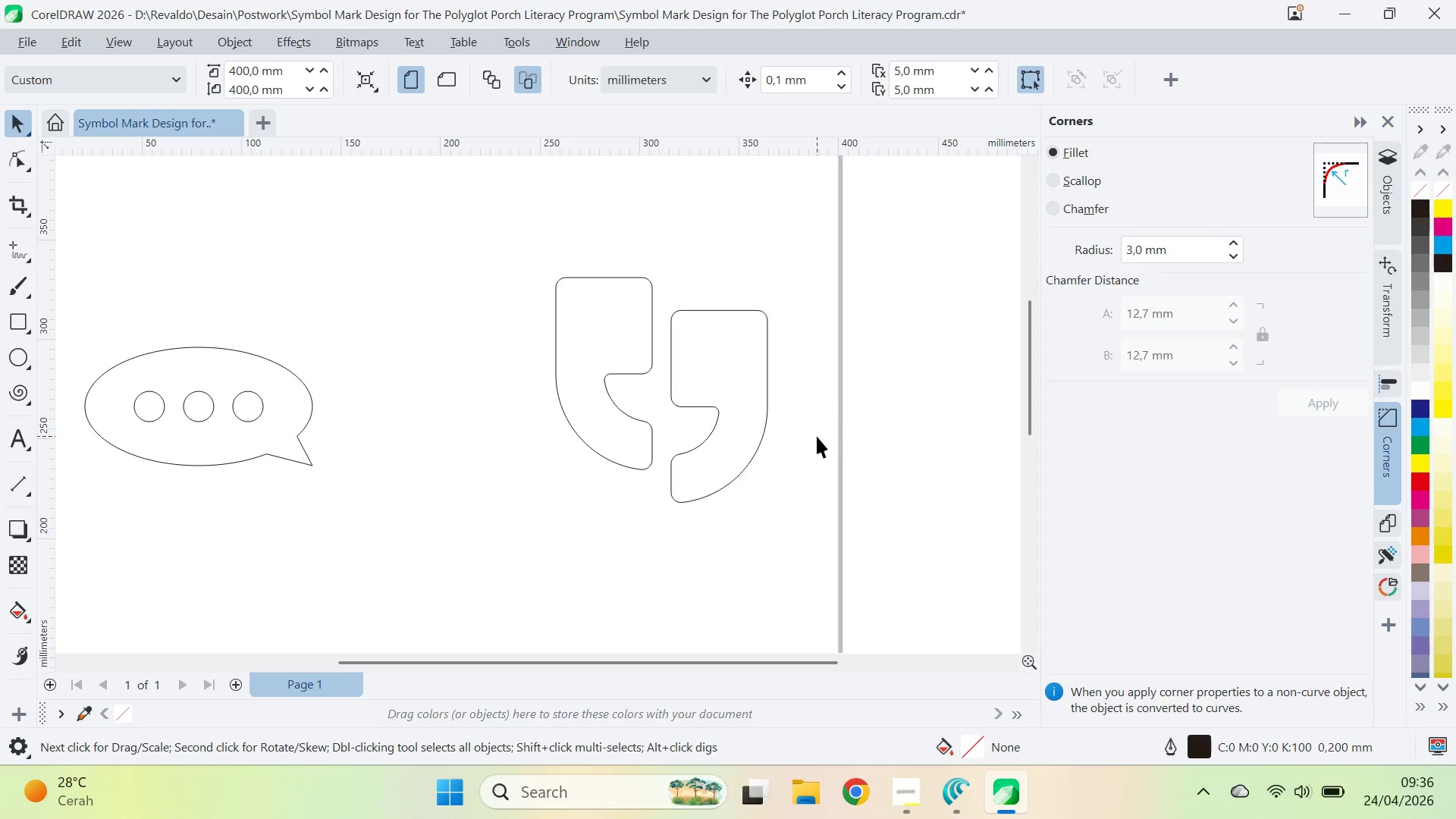 
key(Alt+Tab)
 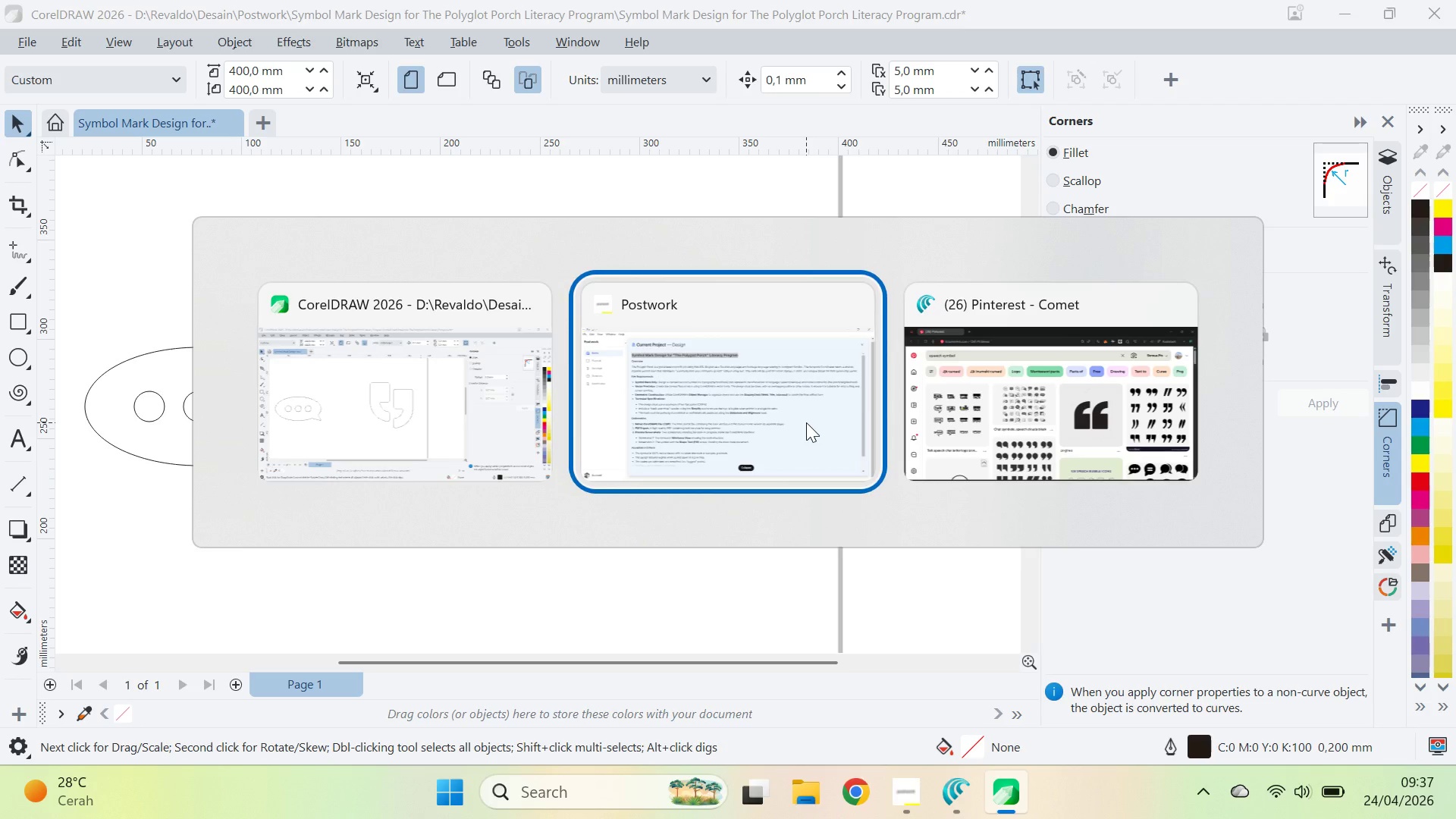 
key(Alt+Tab)
 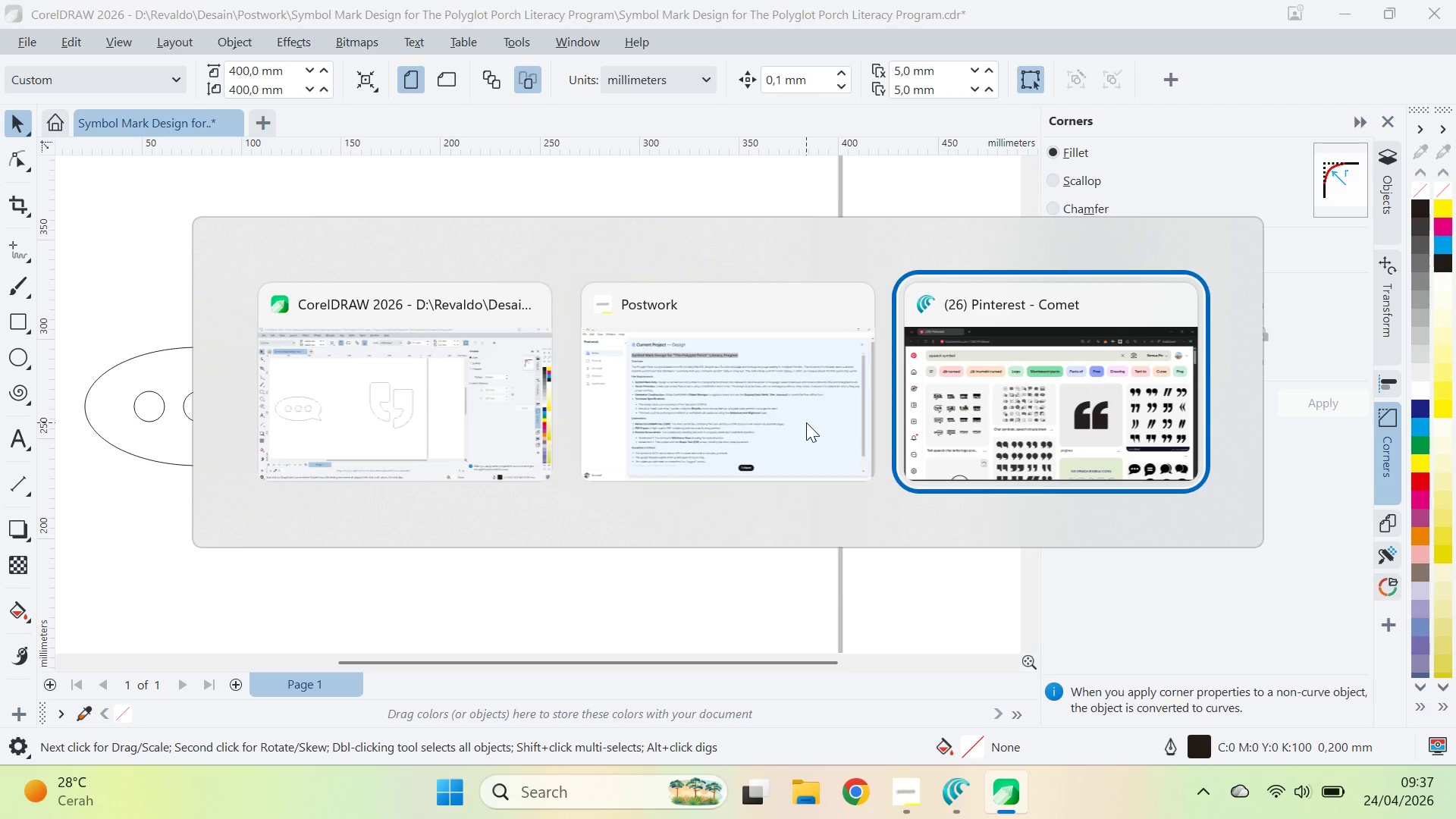 
key(Alt+Tab)
 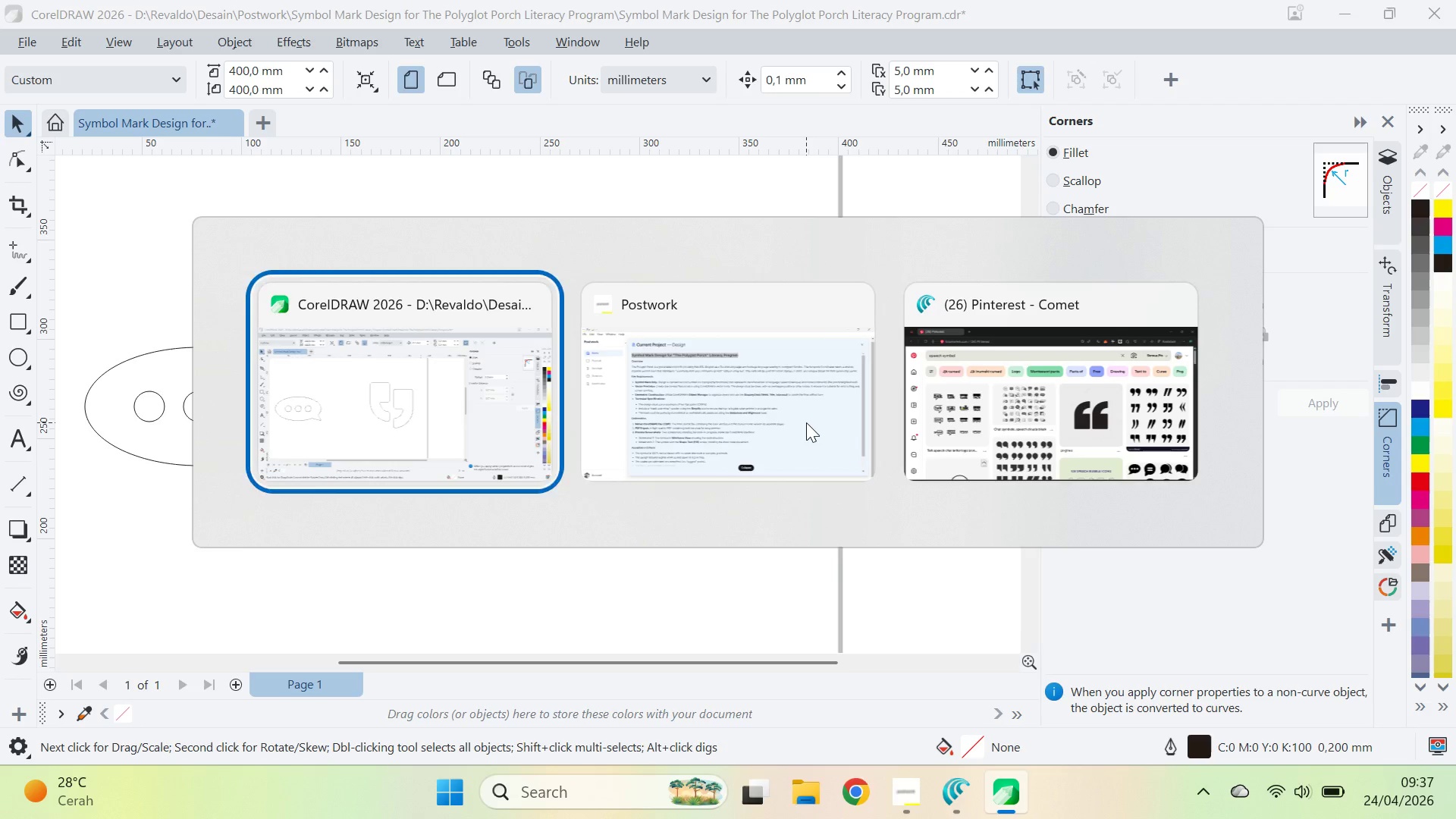 
key(Alt+Tab)